 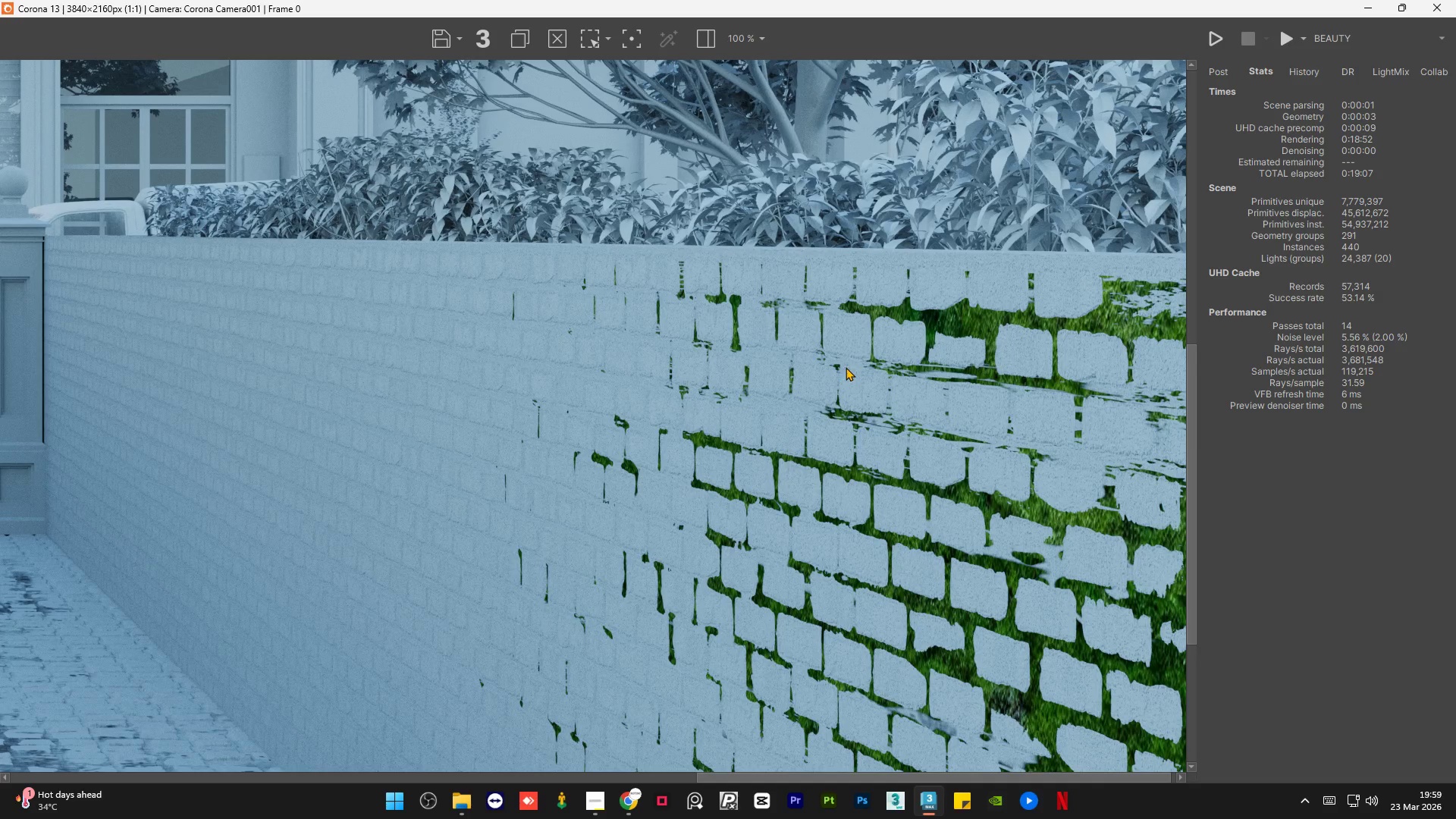 
scroll: coordinate [1064, 317], scroll_direction: down, amount: 2.0
 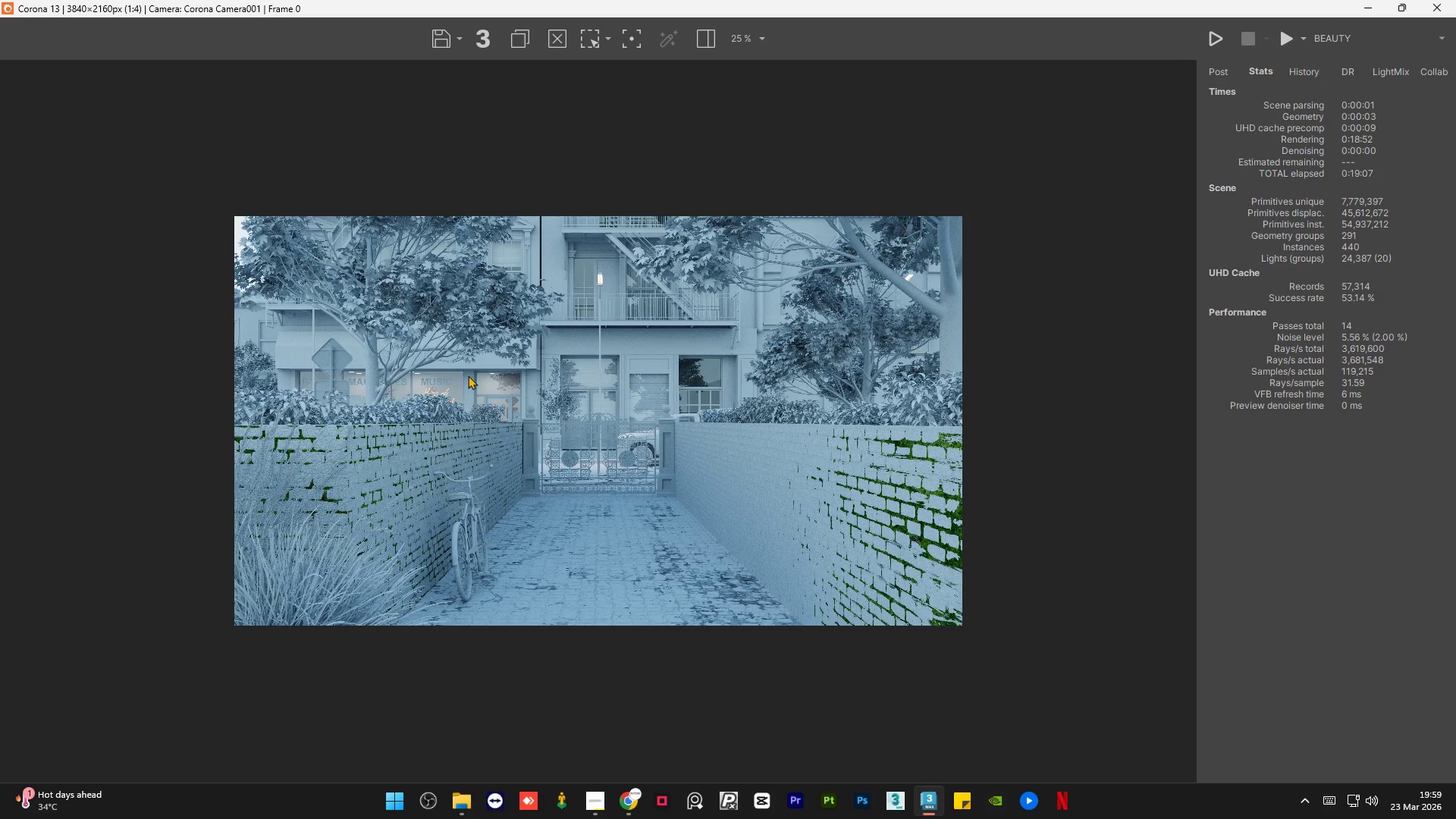 
scroll: coordinate [82, 543], scroll_direction: up, amount: 3.0
 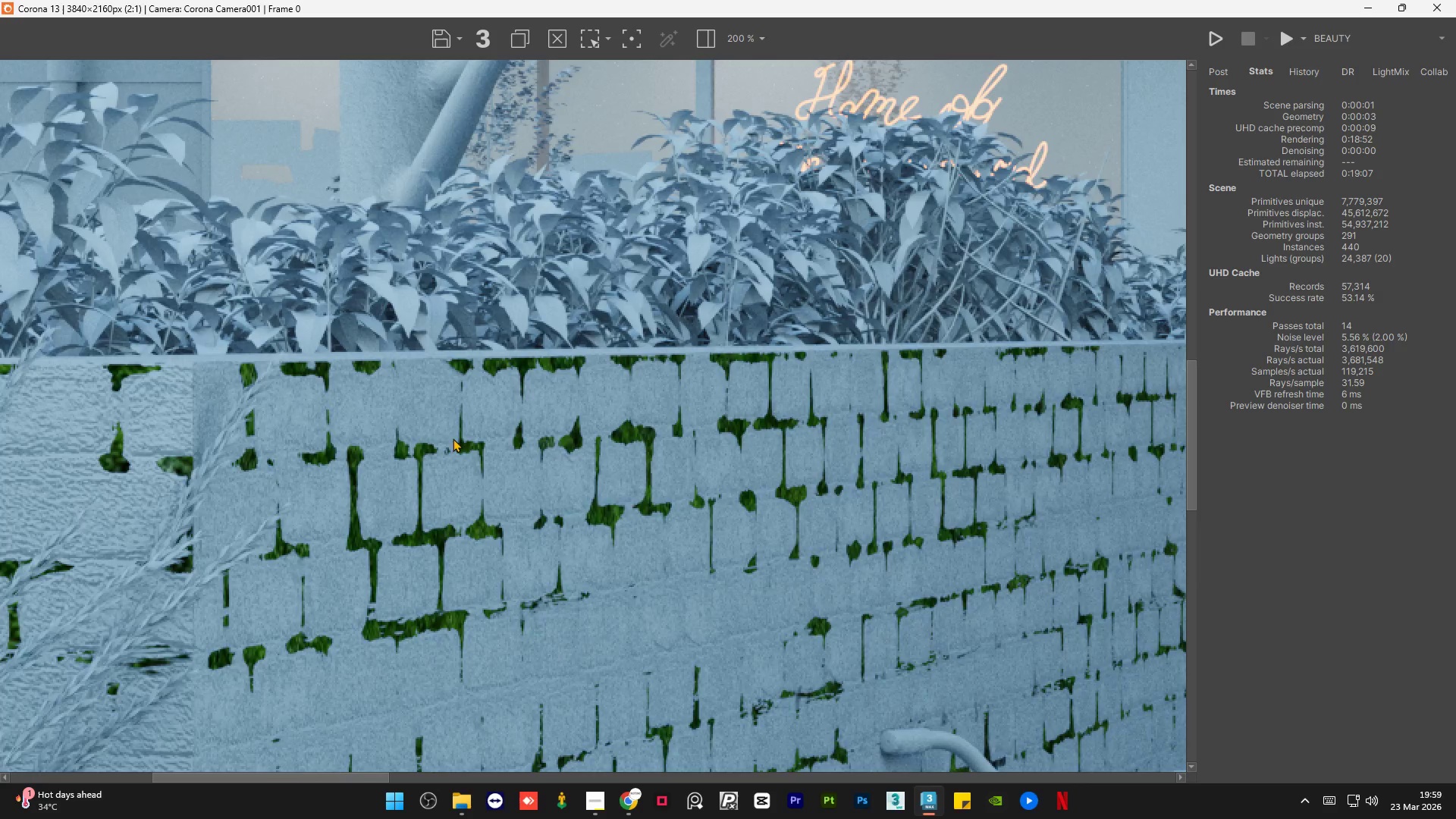 
scroll: coordinate [473, 428], scroll_direction: down, amount: 1.0
 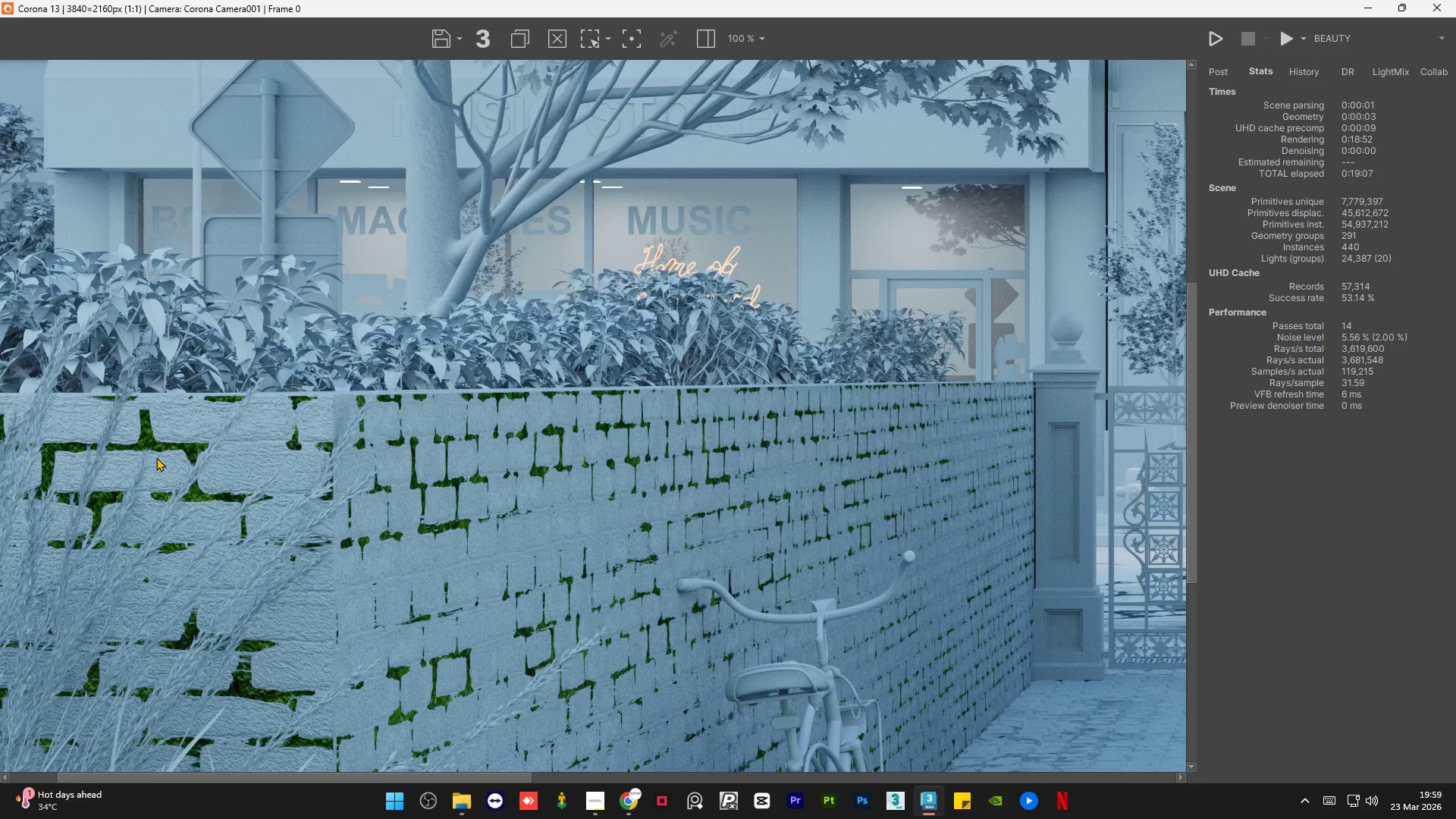 
scroll: coordinate [154, 457], scroll_direction: up, amount: 2.0
 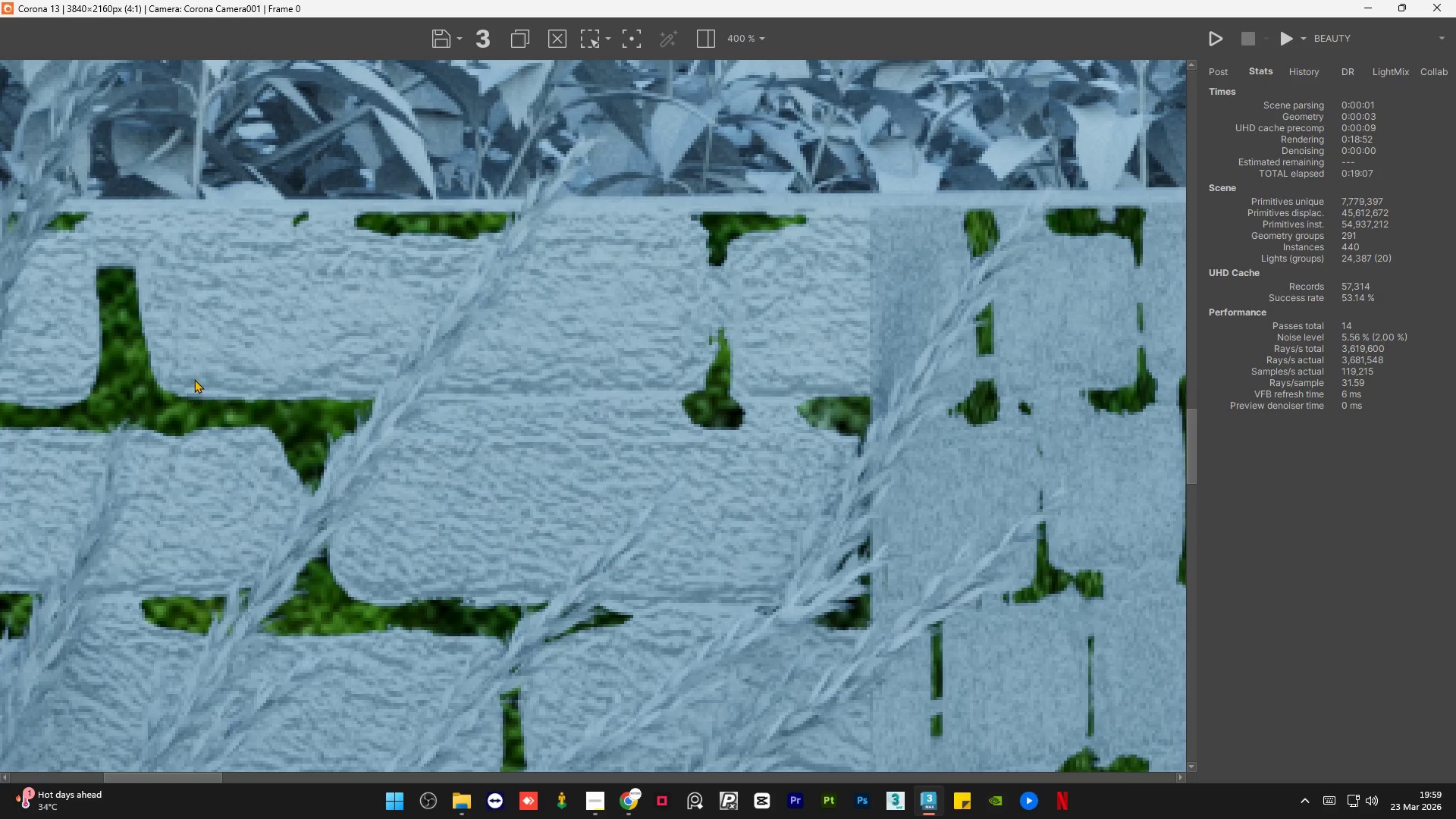 
scroll: coordinate [271, 478], scroll_direction: down, amount: 4.0
 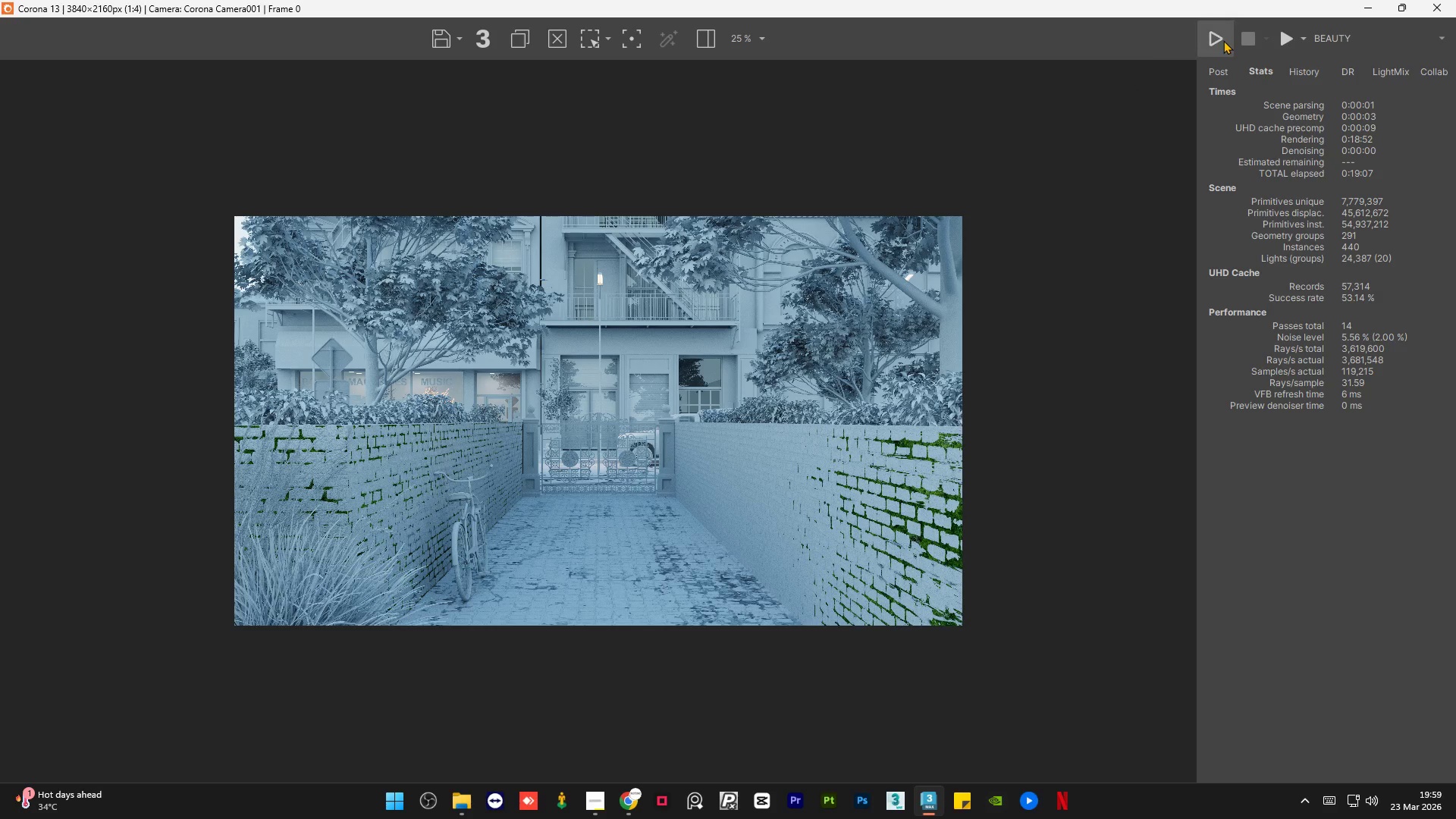 
left_click([1223, 40])
 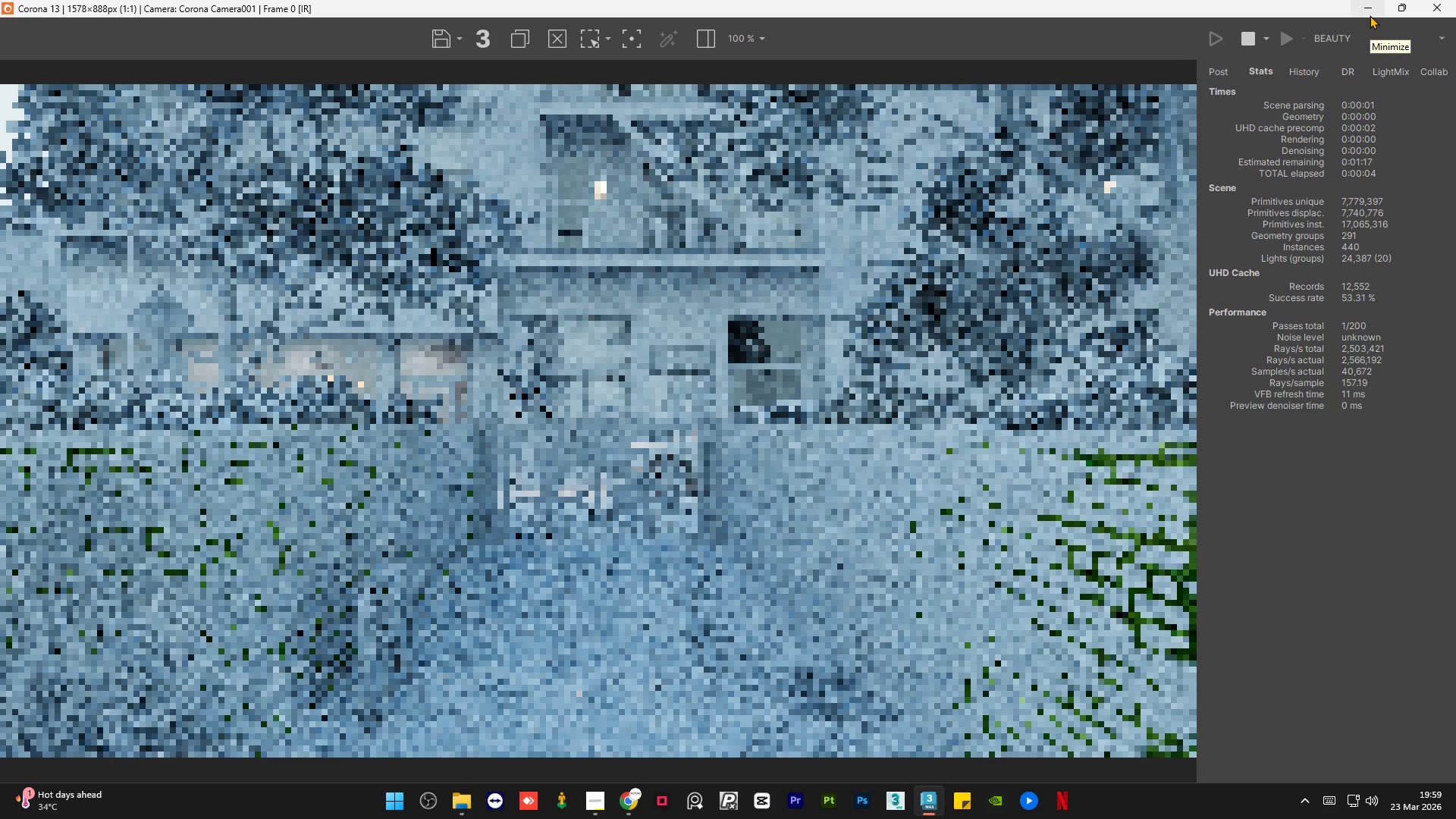 
wait(6.89)
 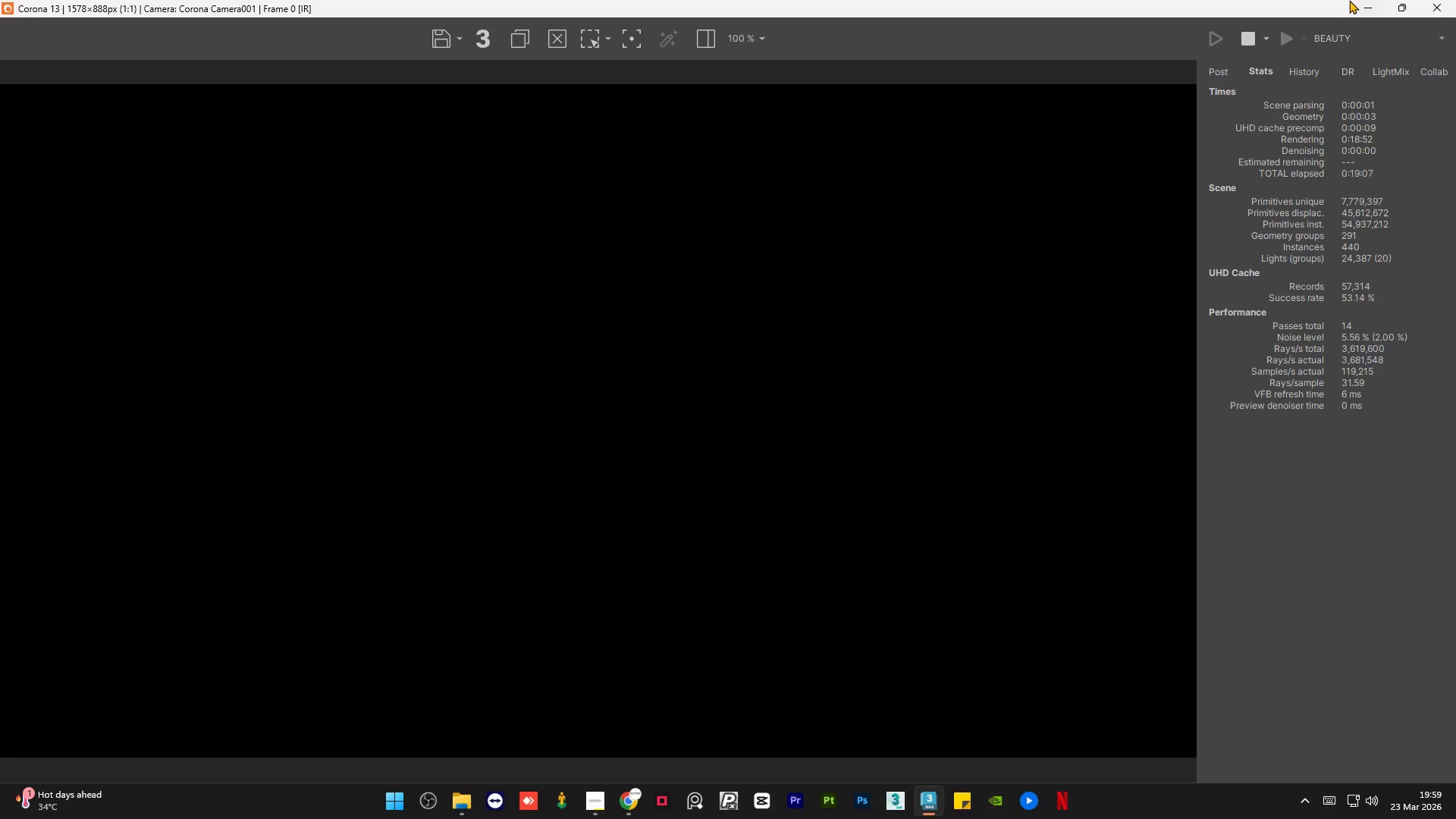 
left_click([1399, 10])
 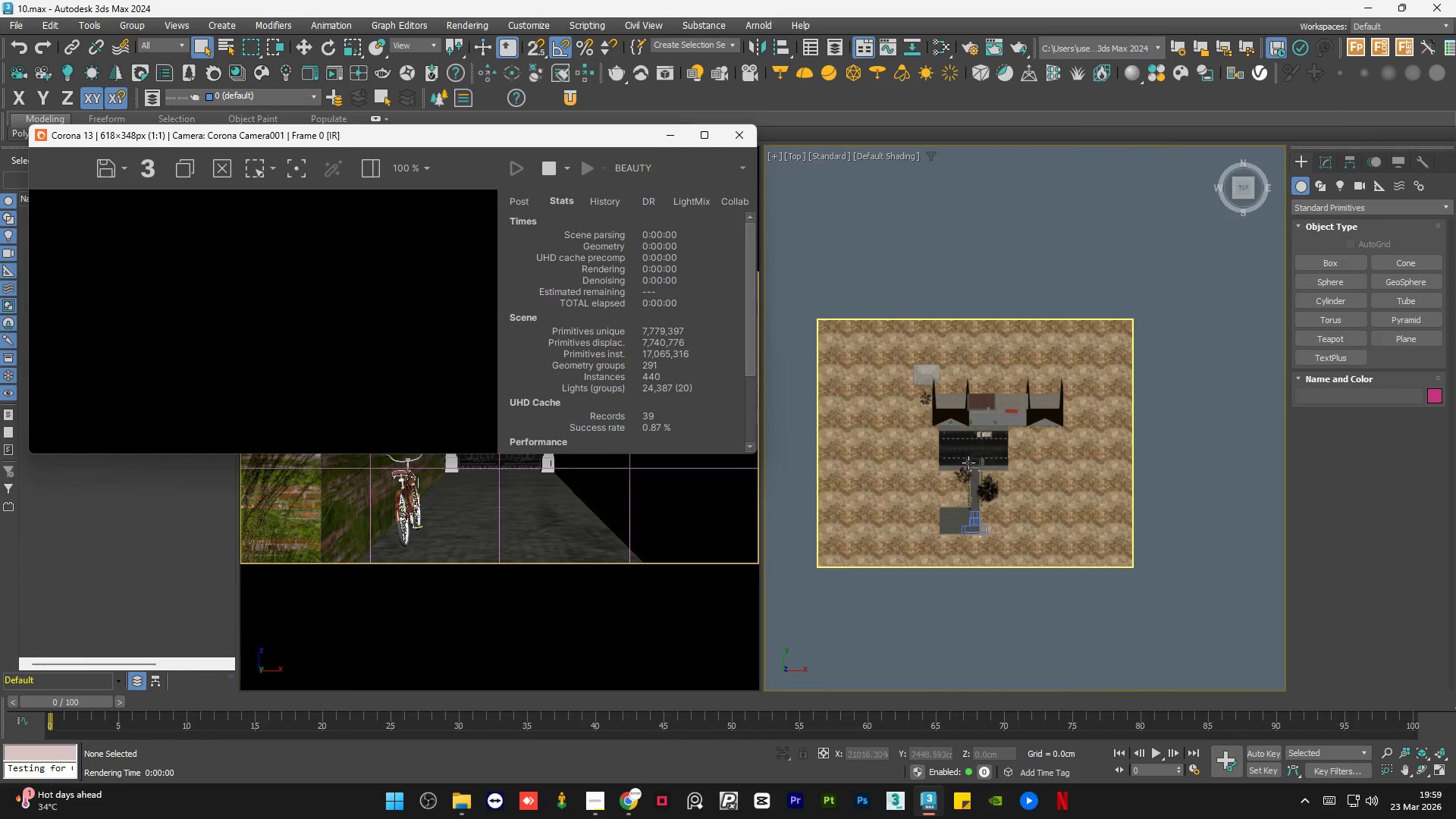 
hold_key(key=AltLeft, duration=1.39)
 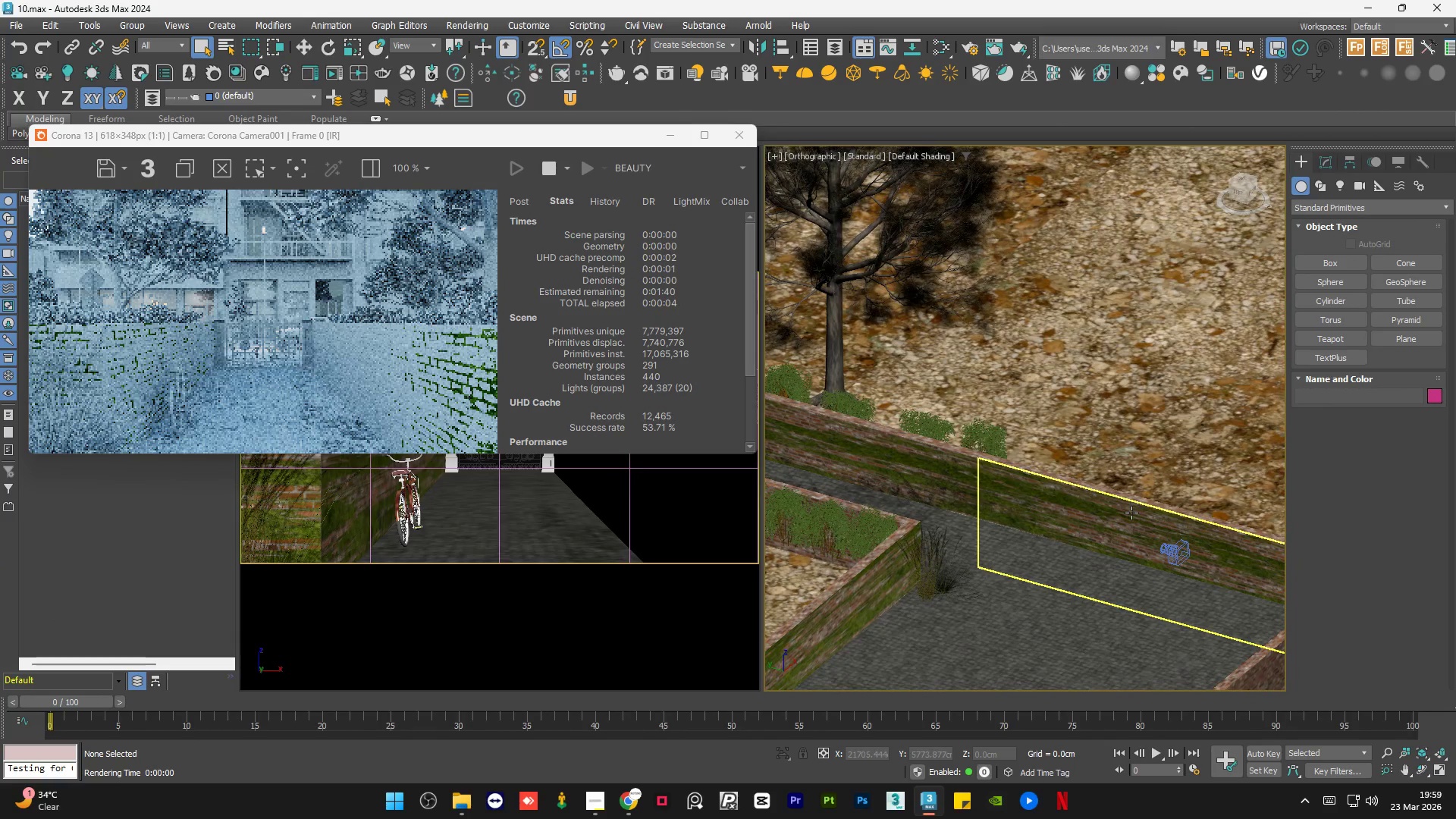 
scroll: coordinate [981, 508], scroll_direction: up, amount: 13.0
 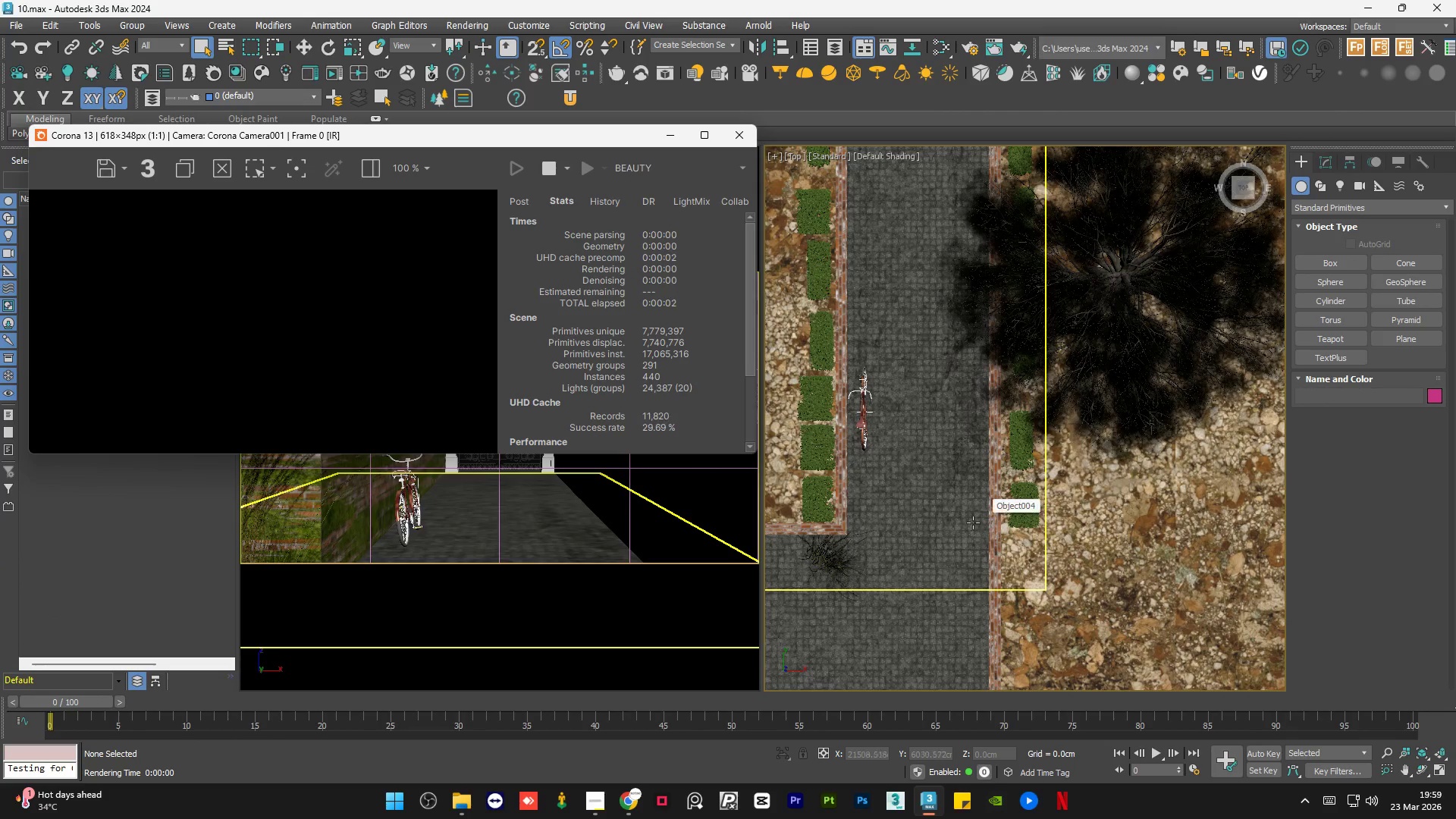 
left_click([1131, 513])
 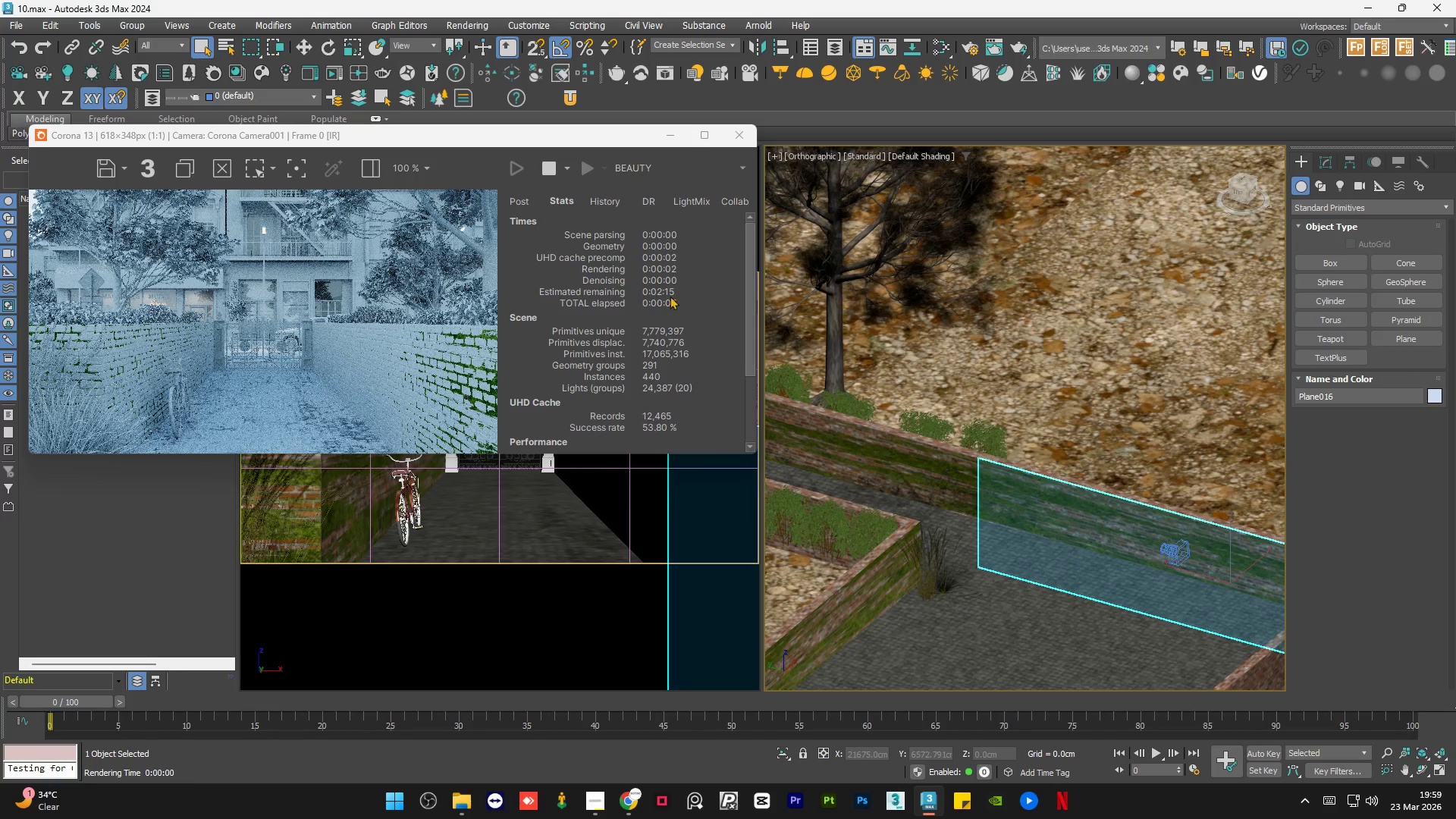 
scroll: coordinate [361, 353], scroll_direction: down, amount: 1.0
 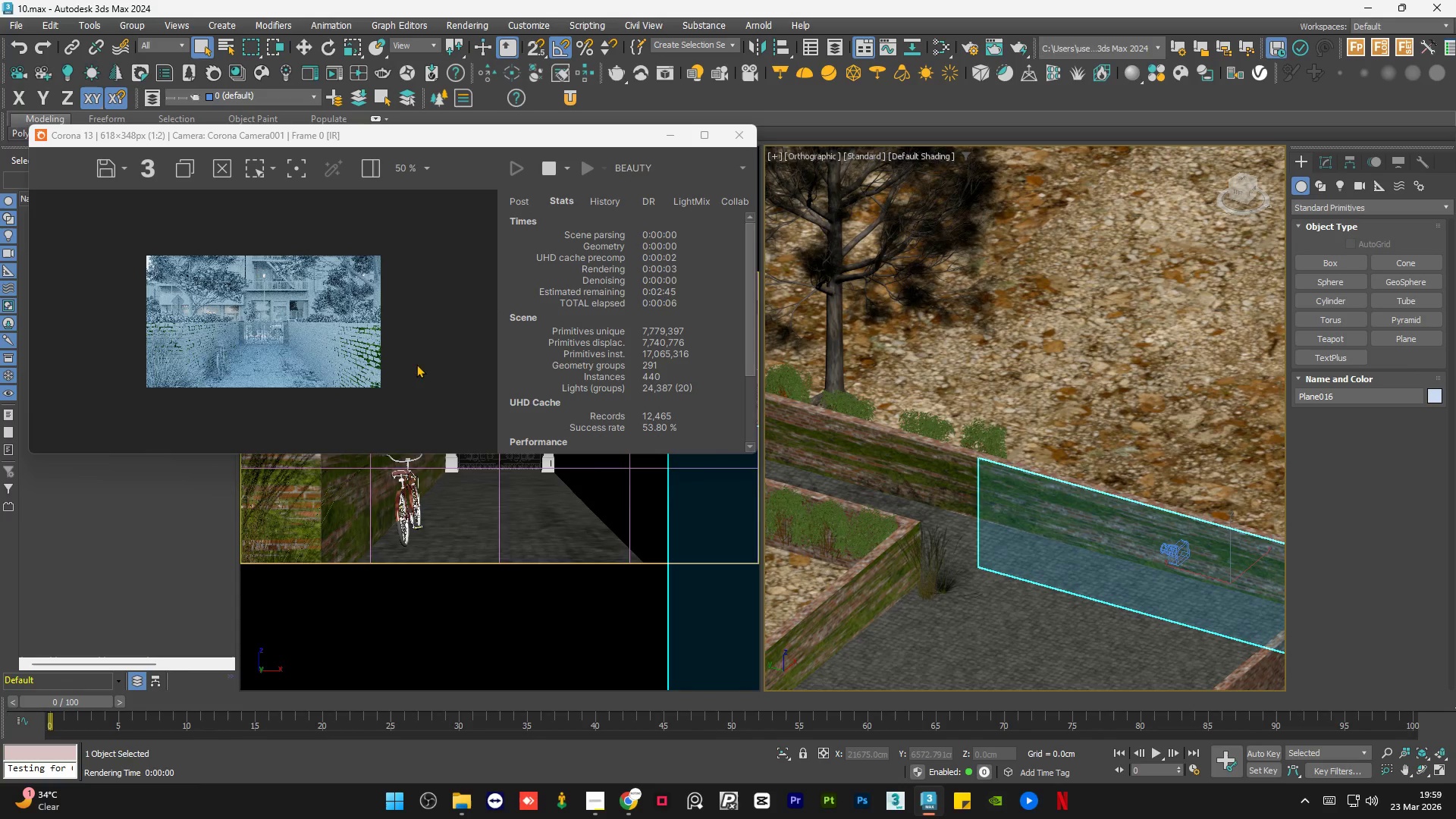 
scroll: coordinate [391, 366], scroll_direction: up, amount: 1.0
 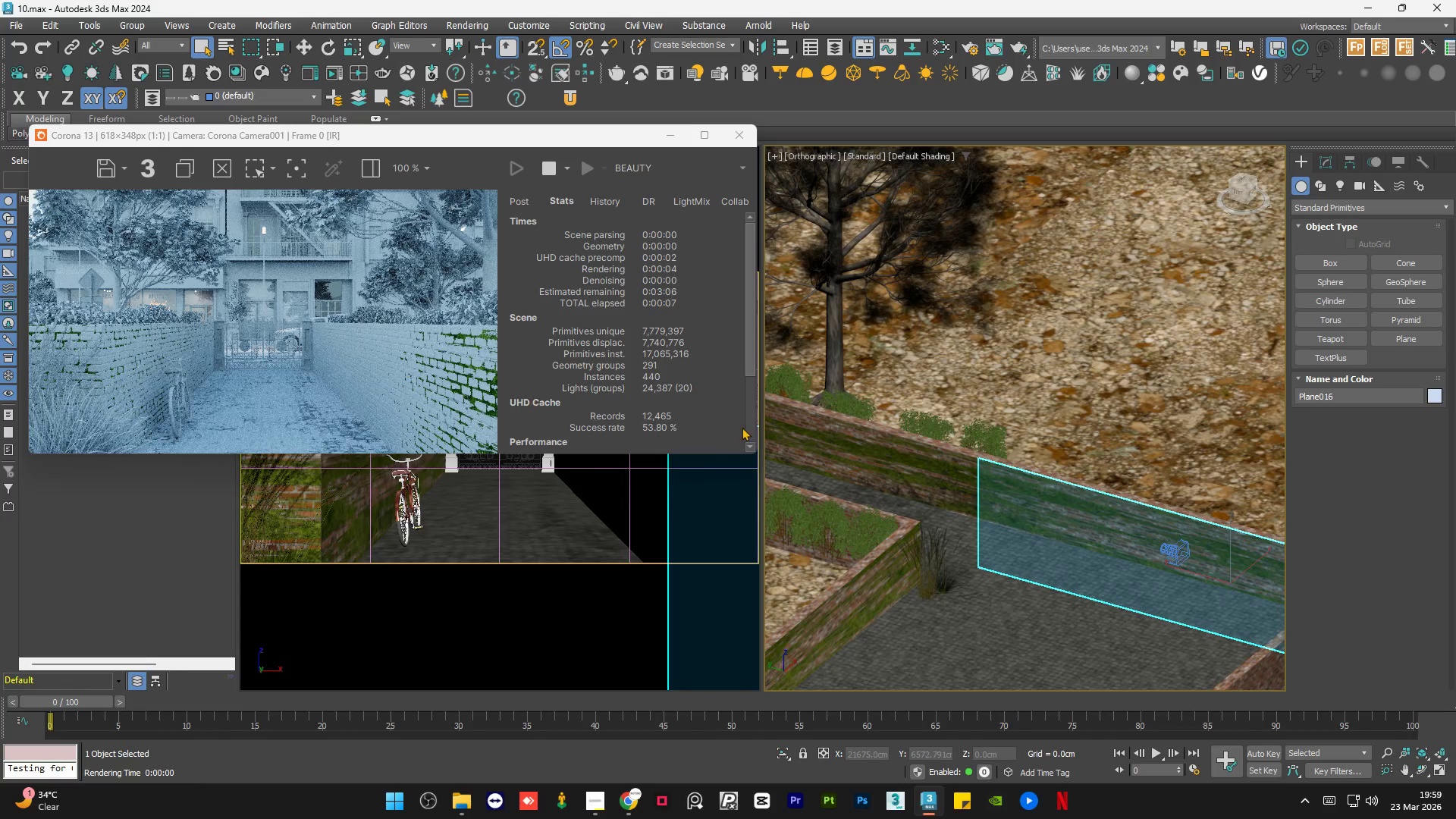 
hold_key(key=AltLeft, duration=0.78)
 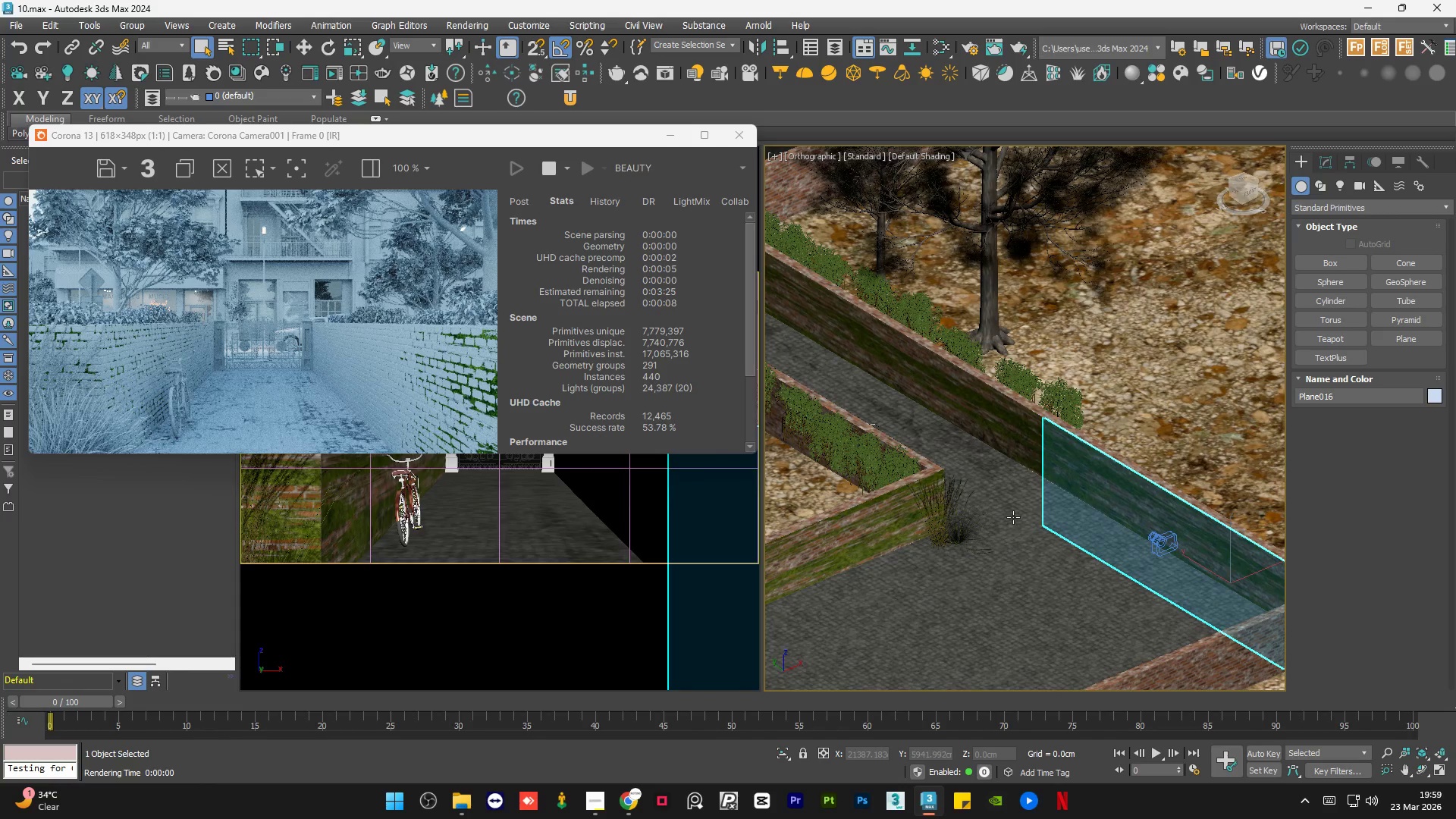 
key(W)
 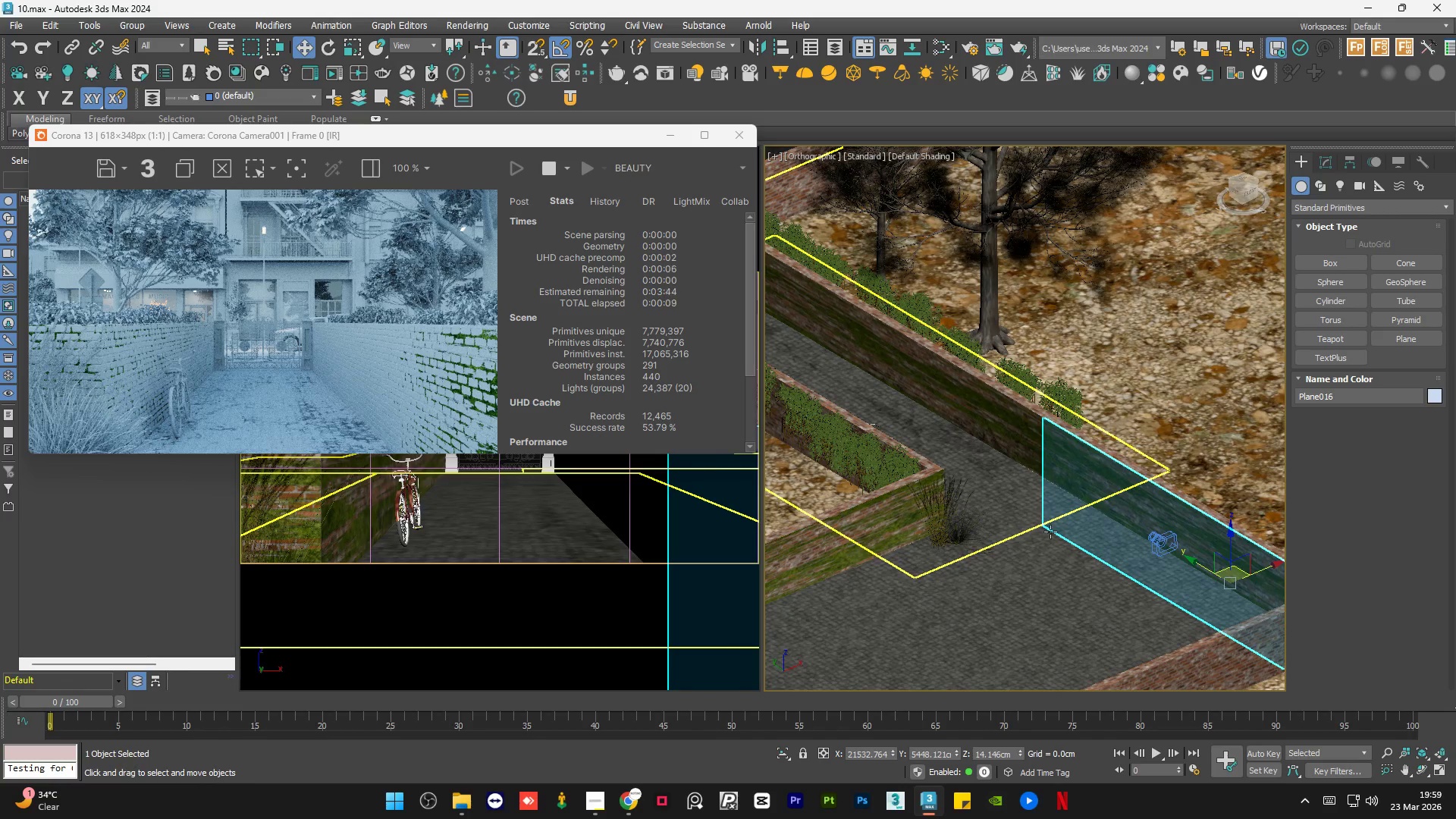 
hold_key(key=AltLeft, duration=0.5)
 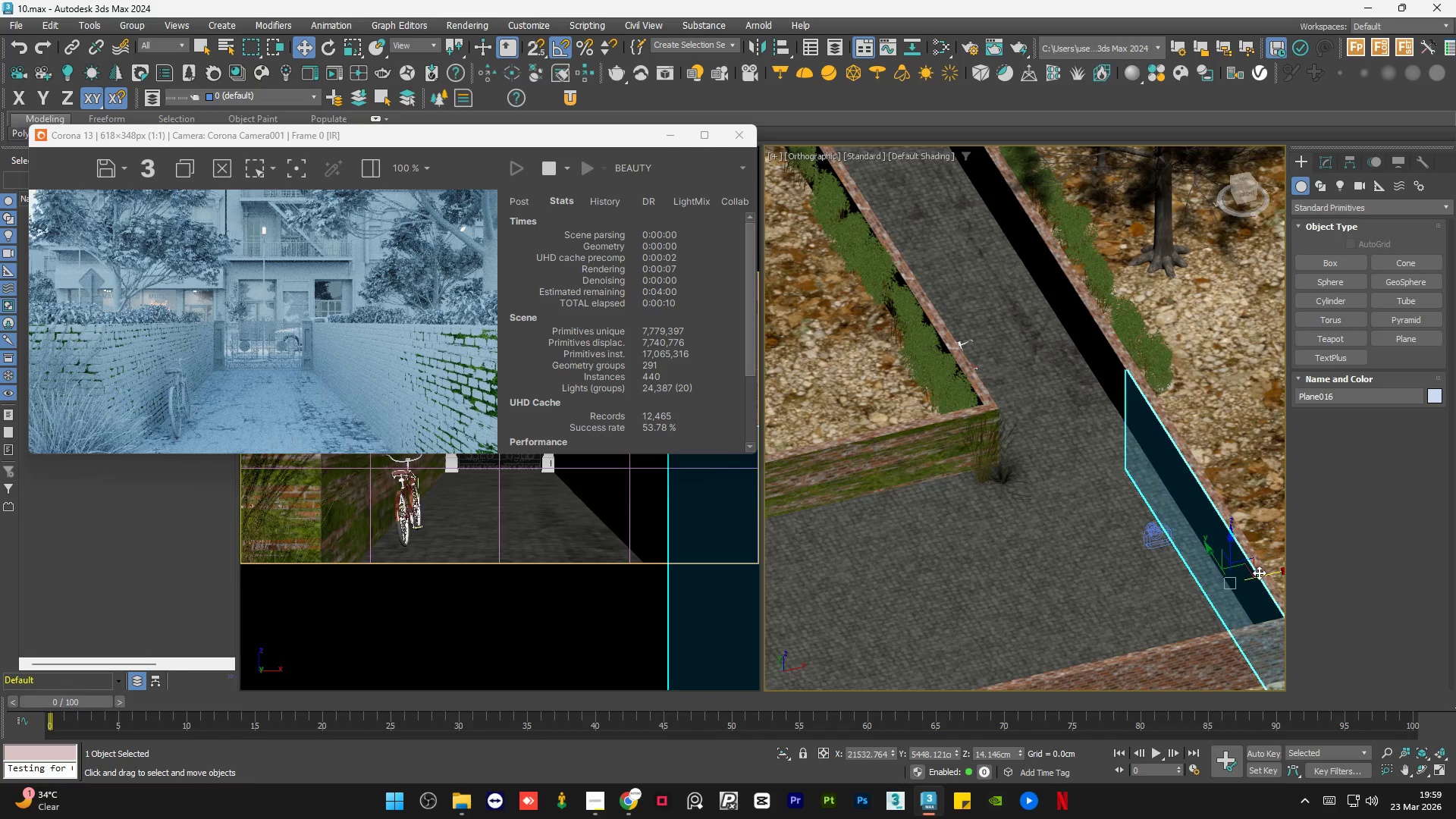 
left_click([1260, 579])
 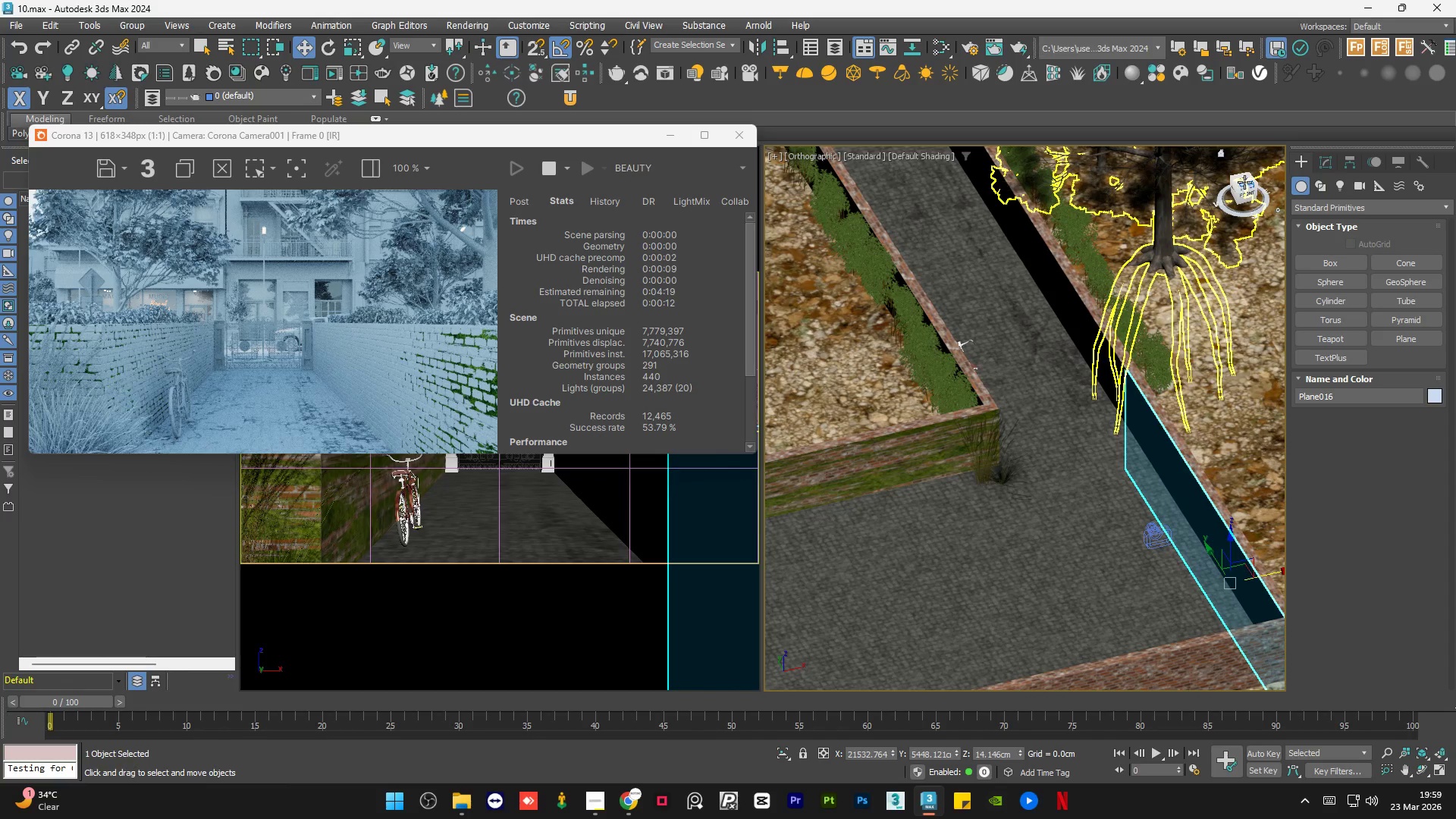 
left_click([1244, 180])
 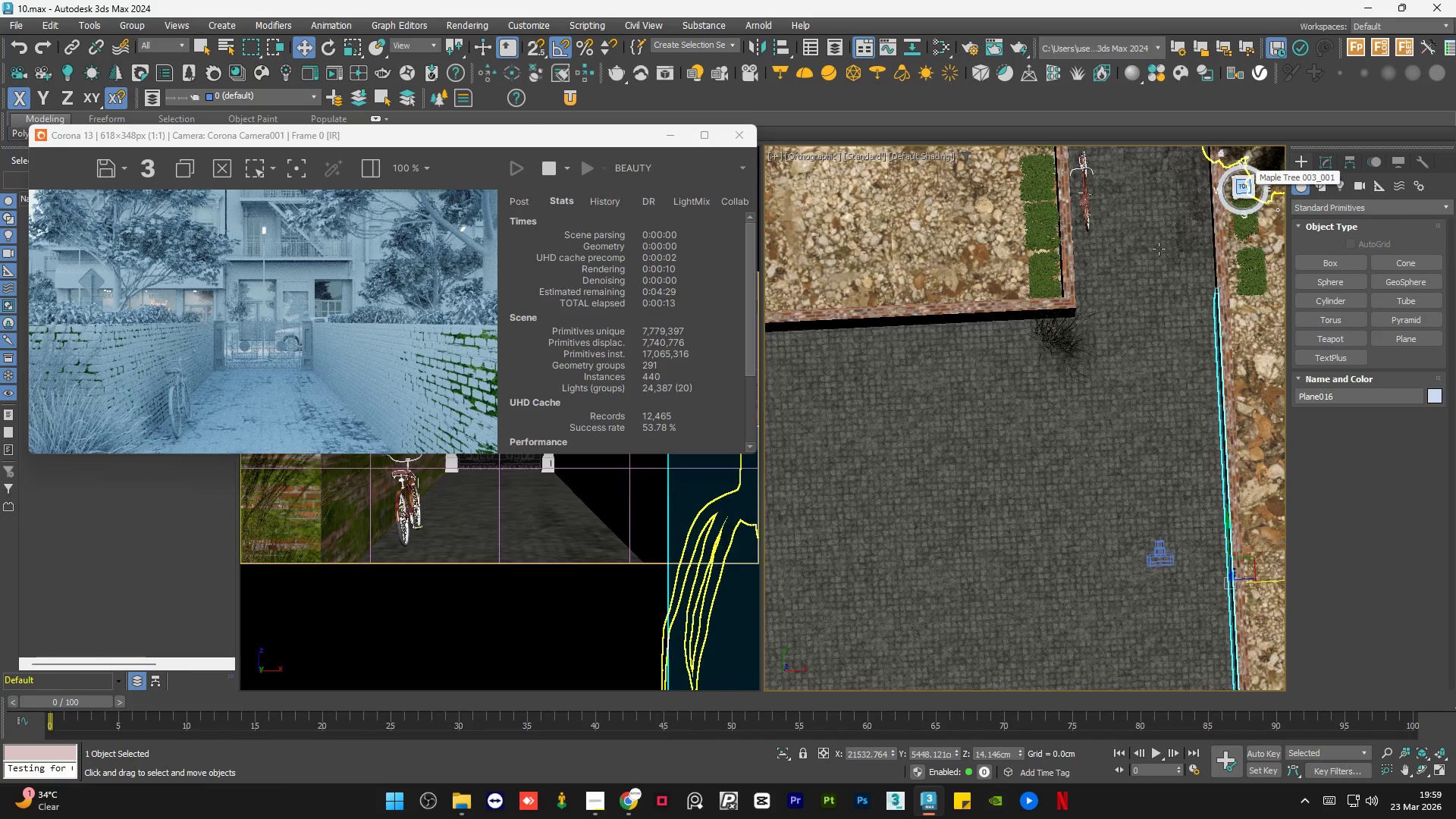 
scroll: coordinate [1117, 531], scroll_direction: up, amount: 7.0
 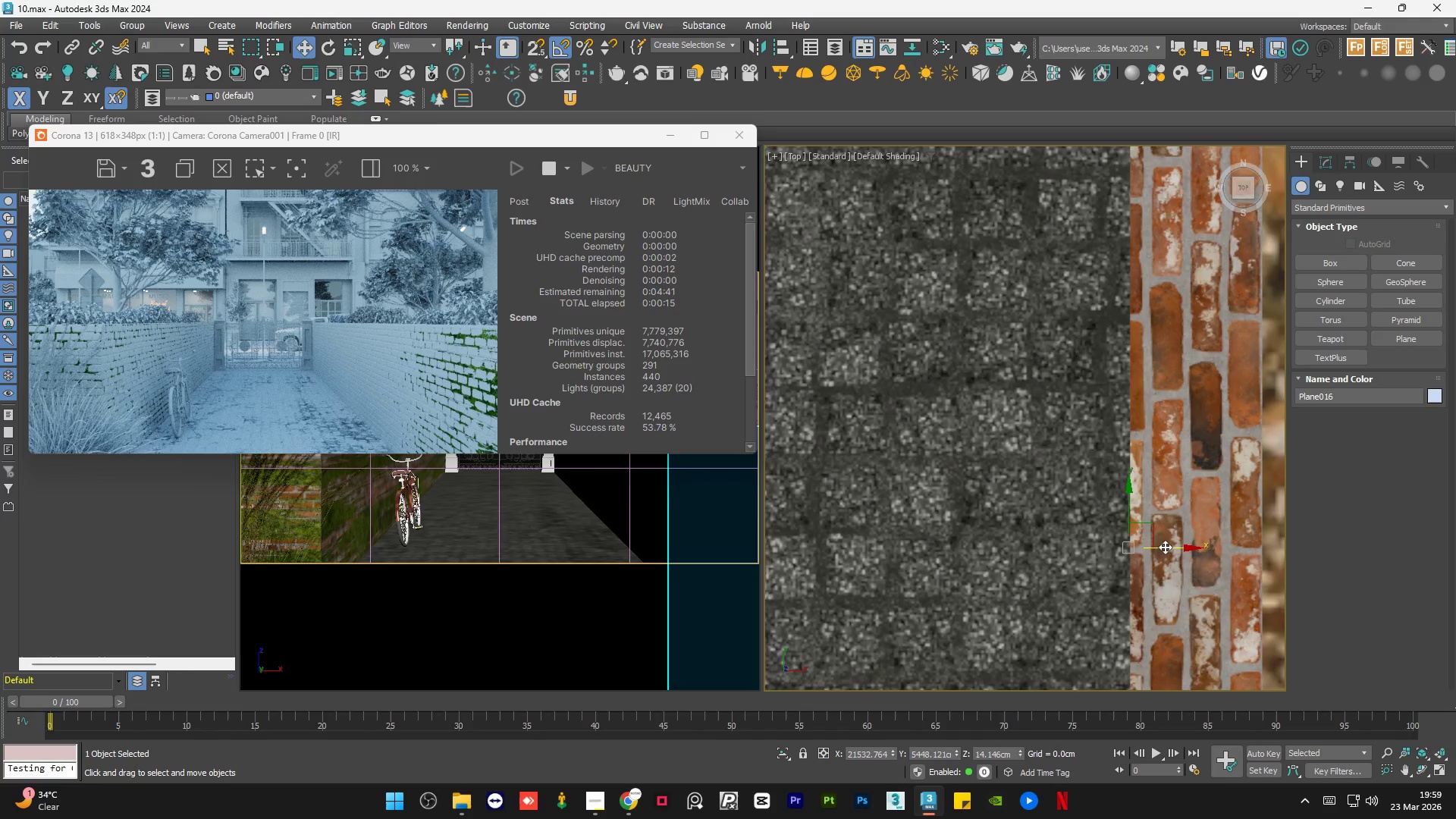 
left_click([1165, 547])
 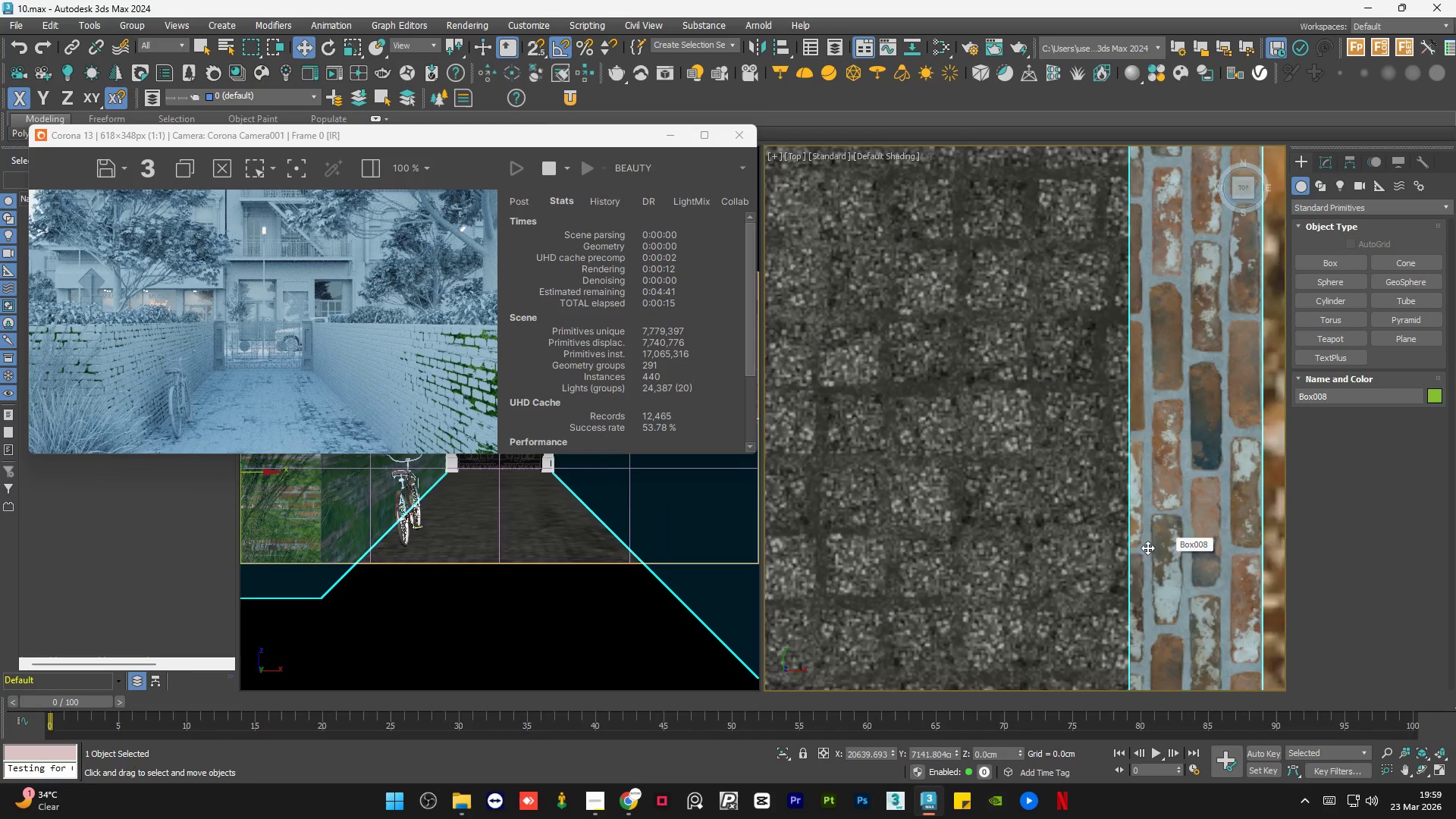 
scroll: coordinate [1133, 550], scroll_direction: up, amount: 5.0
 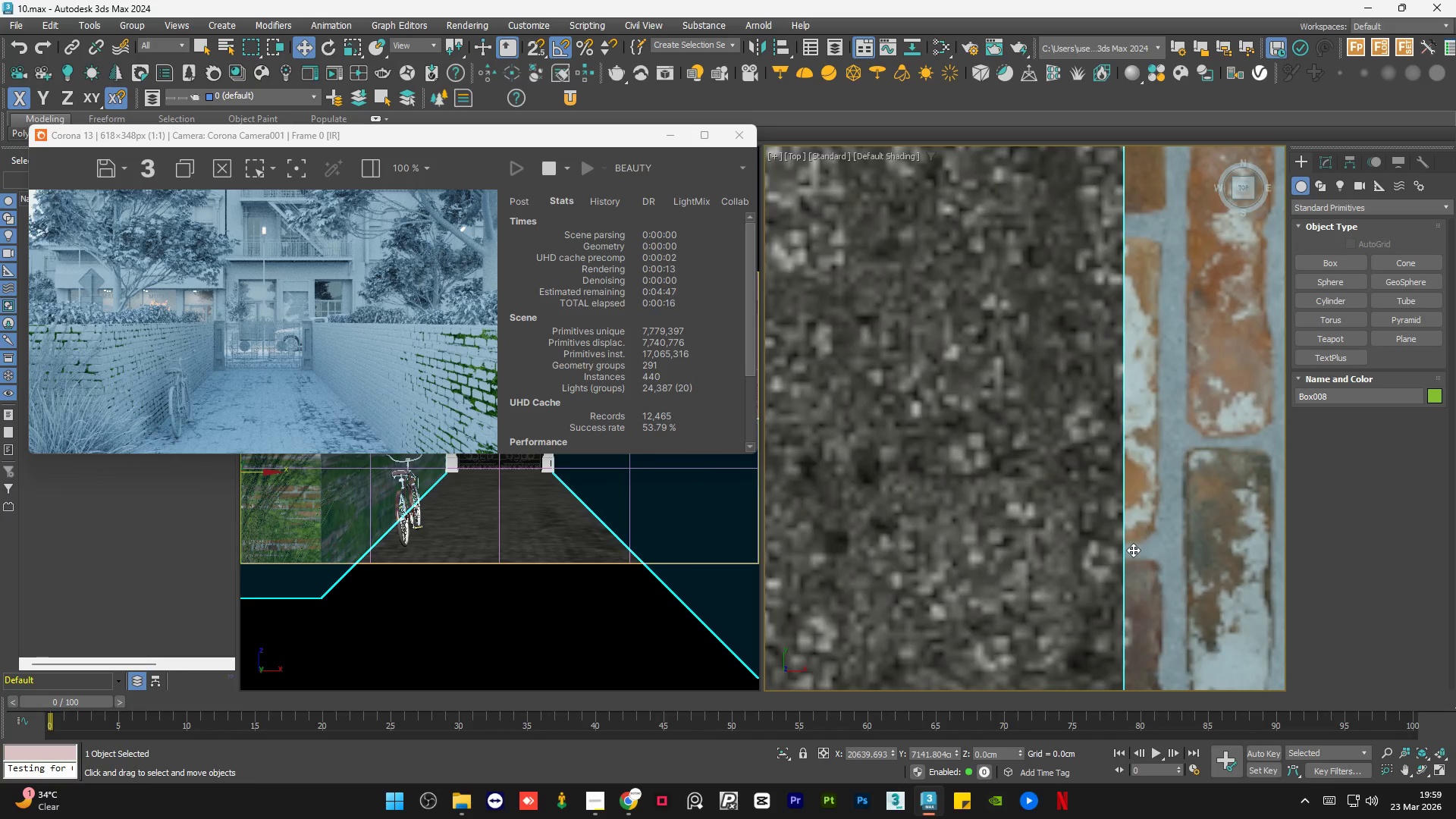 
key(Control+Z)
 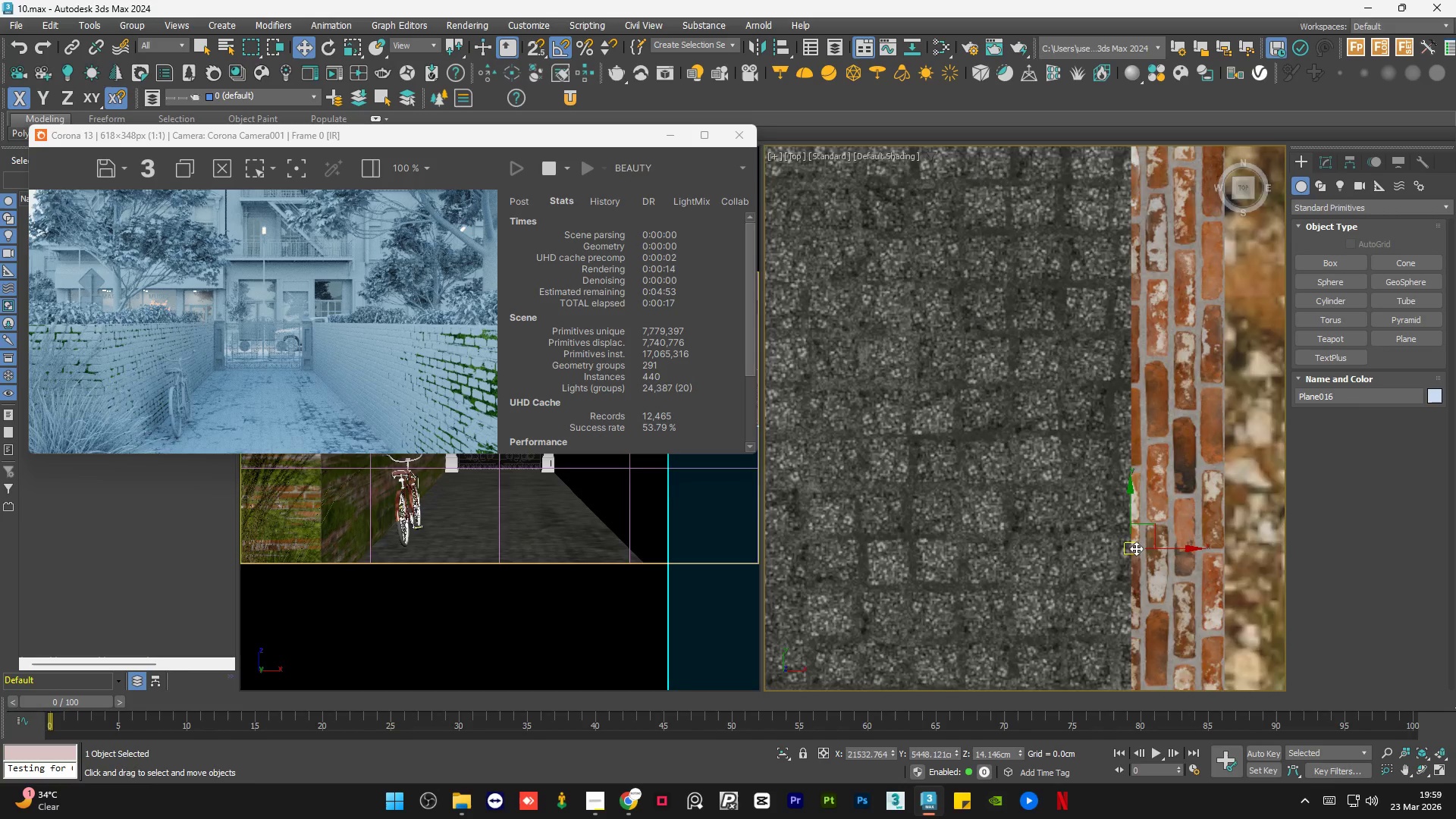 
scroll: coordinate [1133, 550], scroll_direction: down, amount: 4.0
 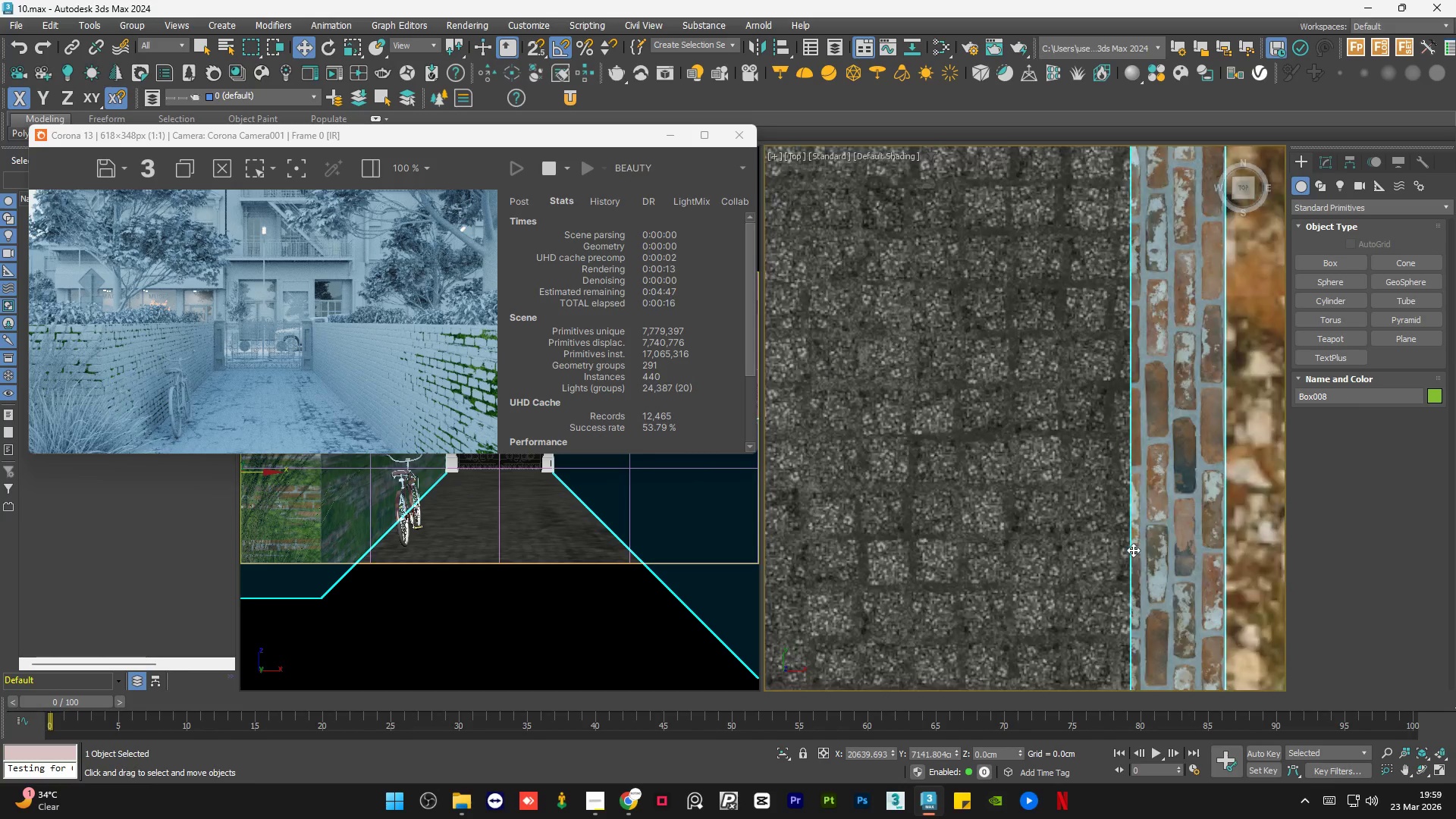 
scroll: coordinate [1031, 541], scroll_direction: up, amount: 17.0
 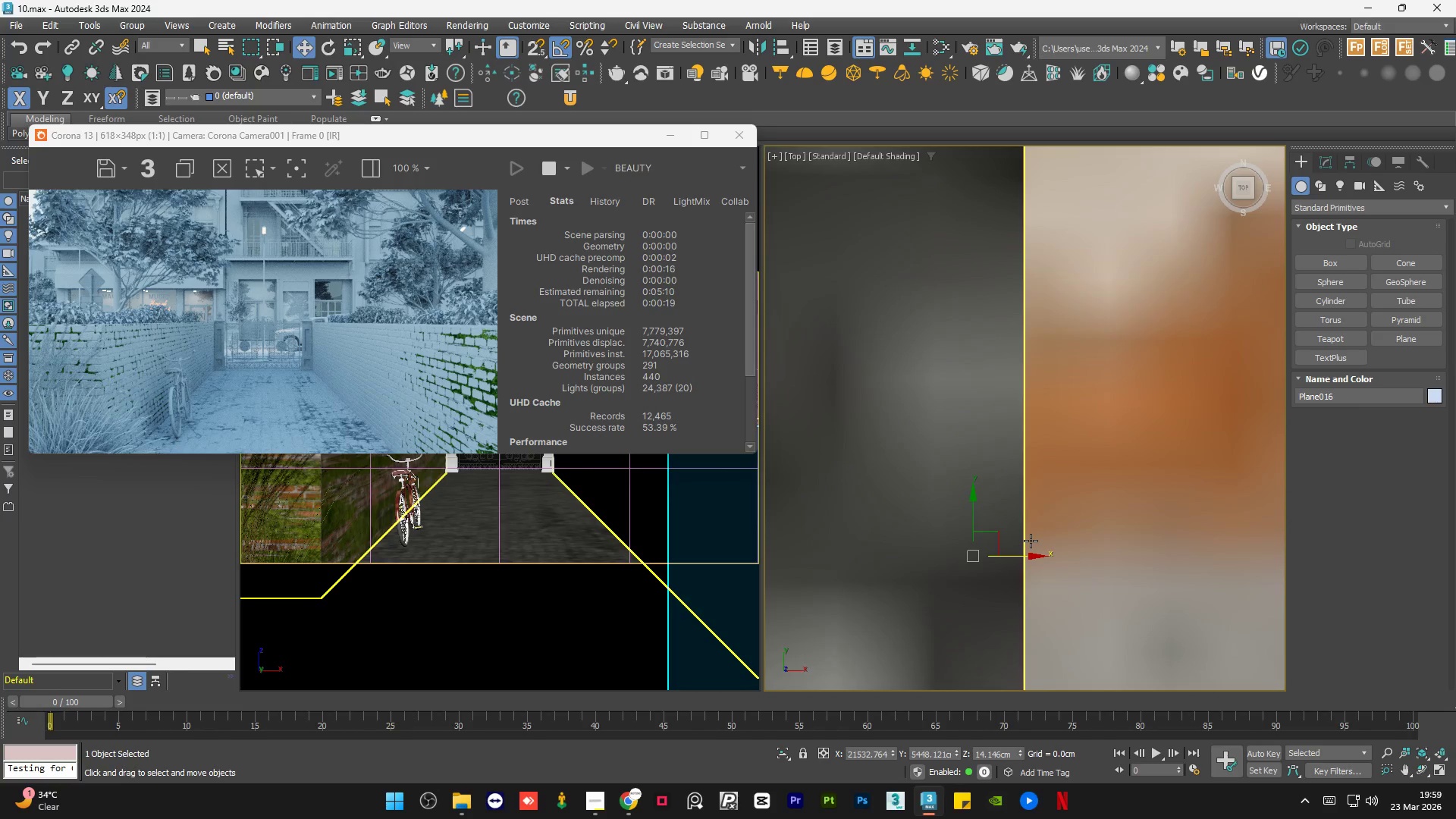 
key(F4)
 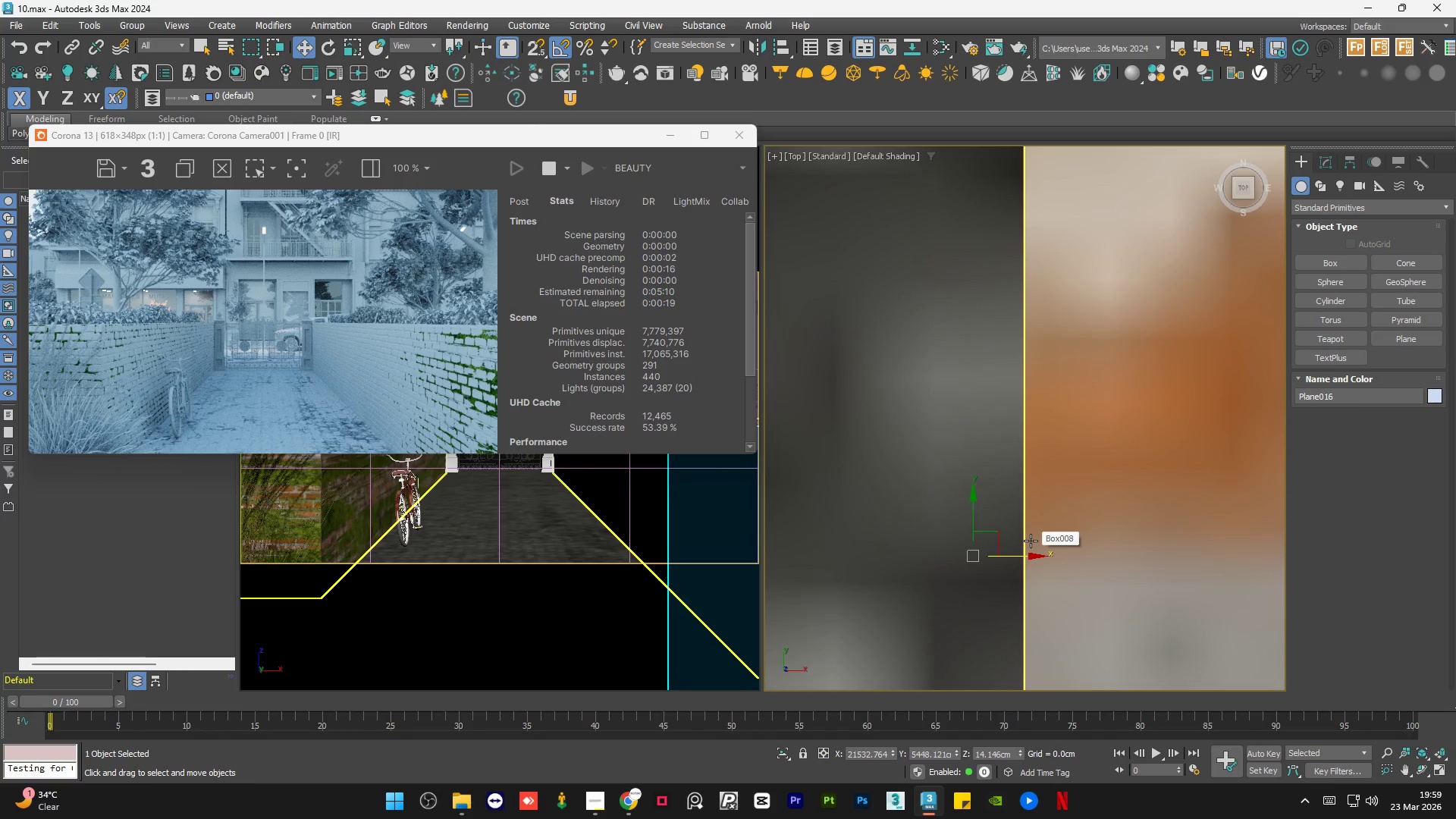 
scroll: coordinate [1031, 541], scroll_direction: down, amount: 4.0
 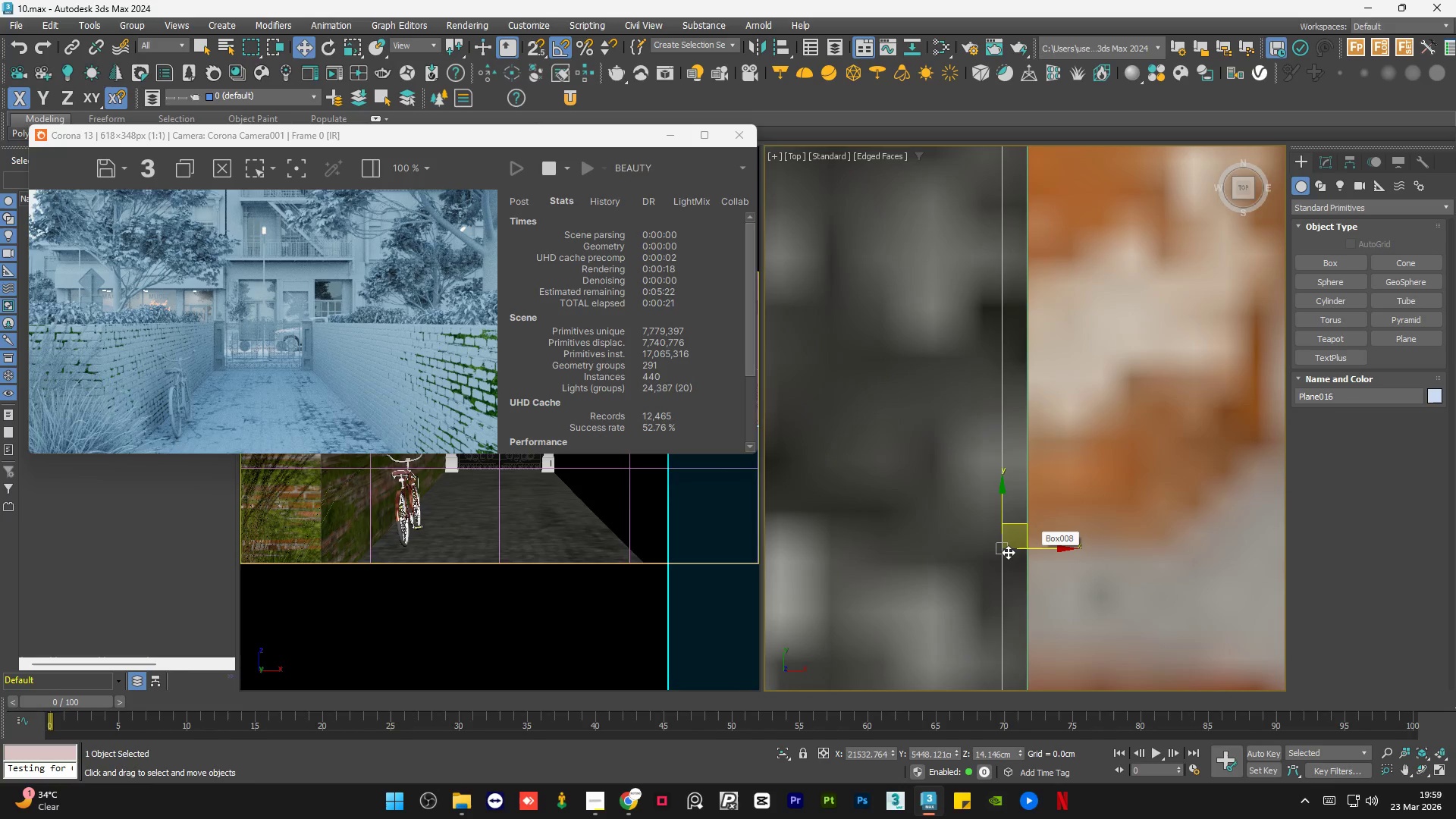 
scroll: coordinate [1008, 552], scroll_direction: up, amount: 2.0
 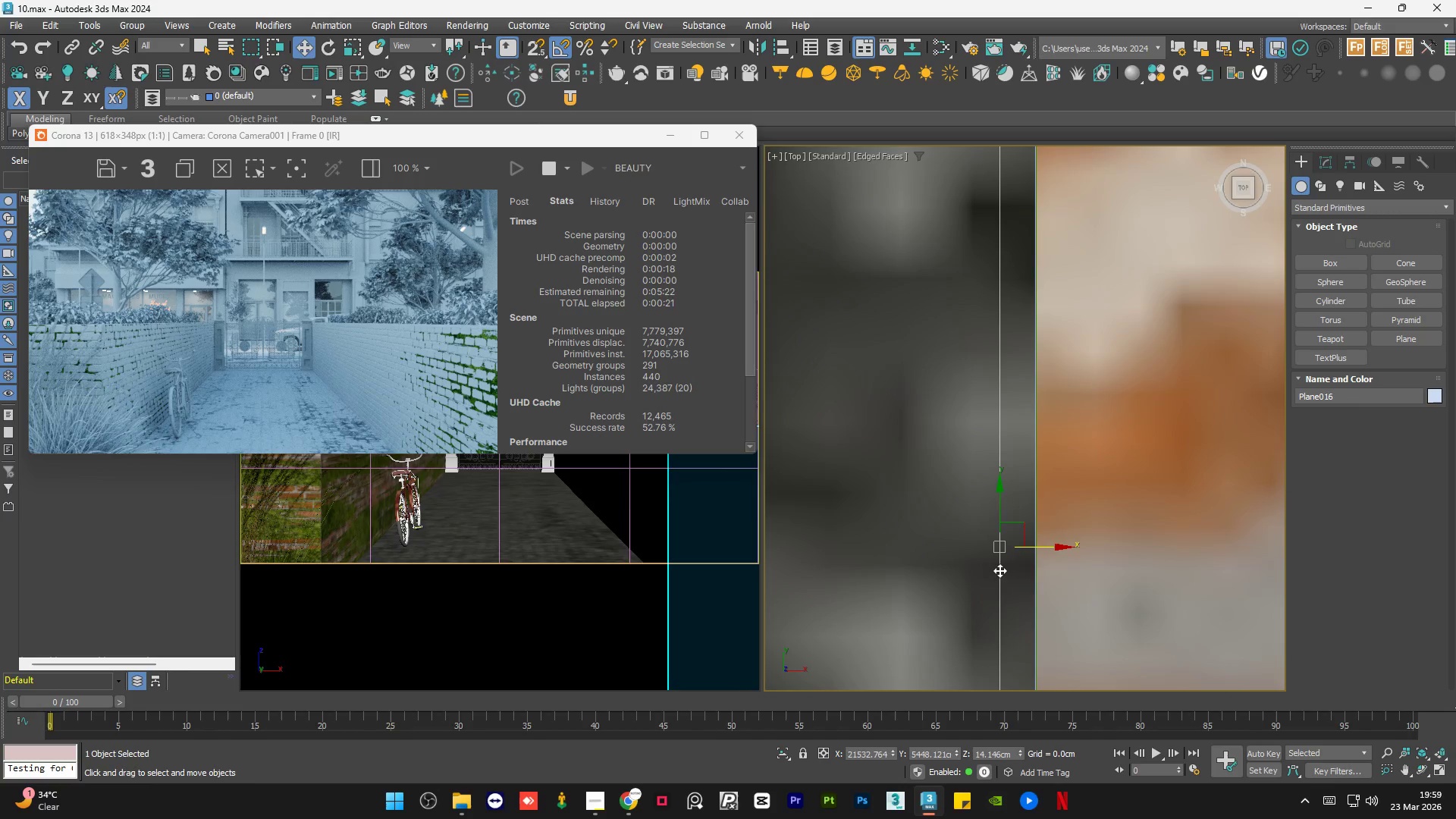 
left_click([999, 570])
 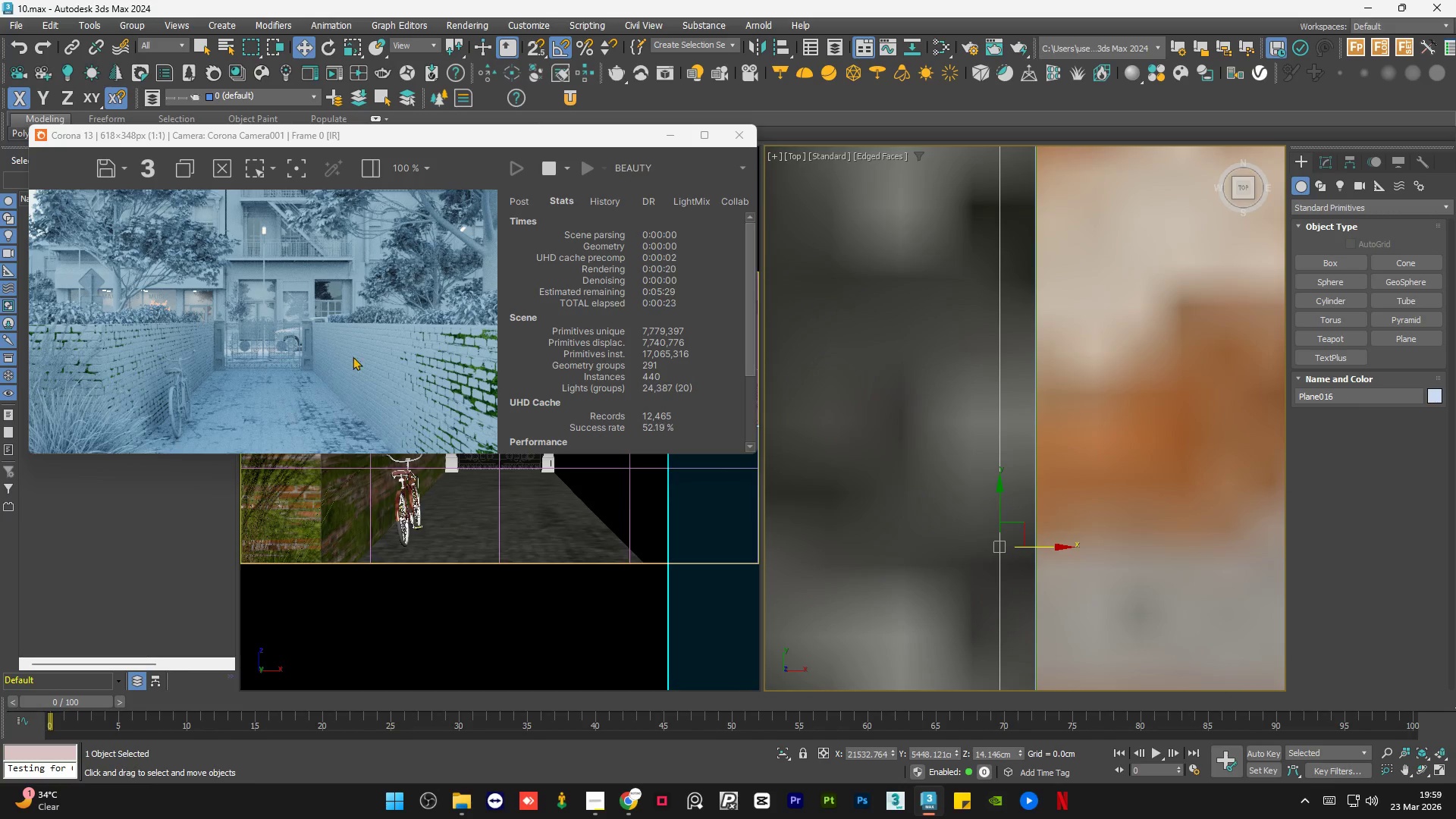 
scroll: coordinate [356, 353], scroll_direction: none, amount: 0.0
 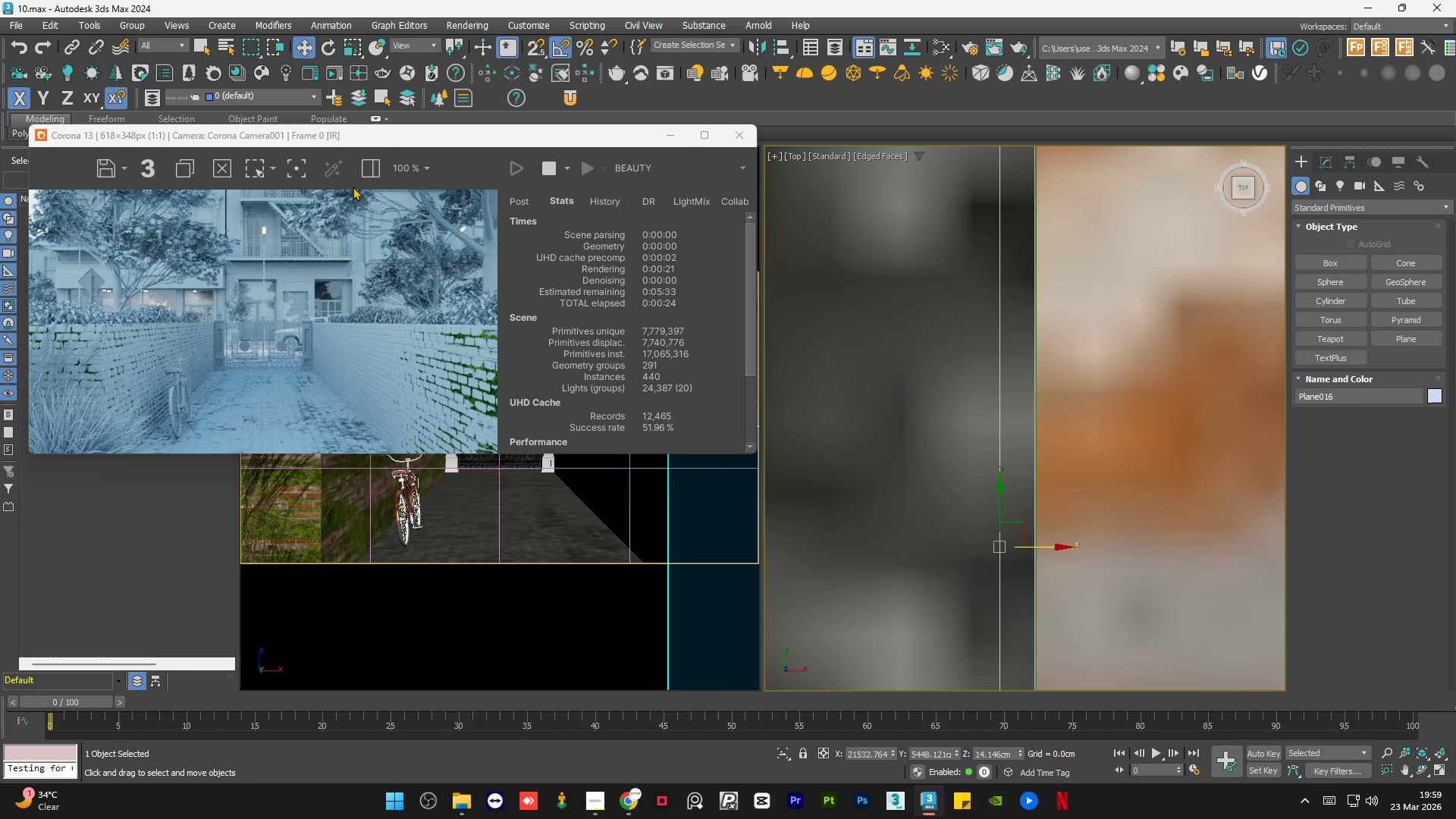 
left_click([363, 167])
 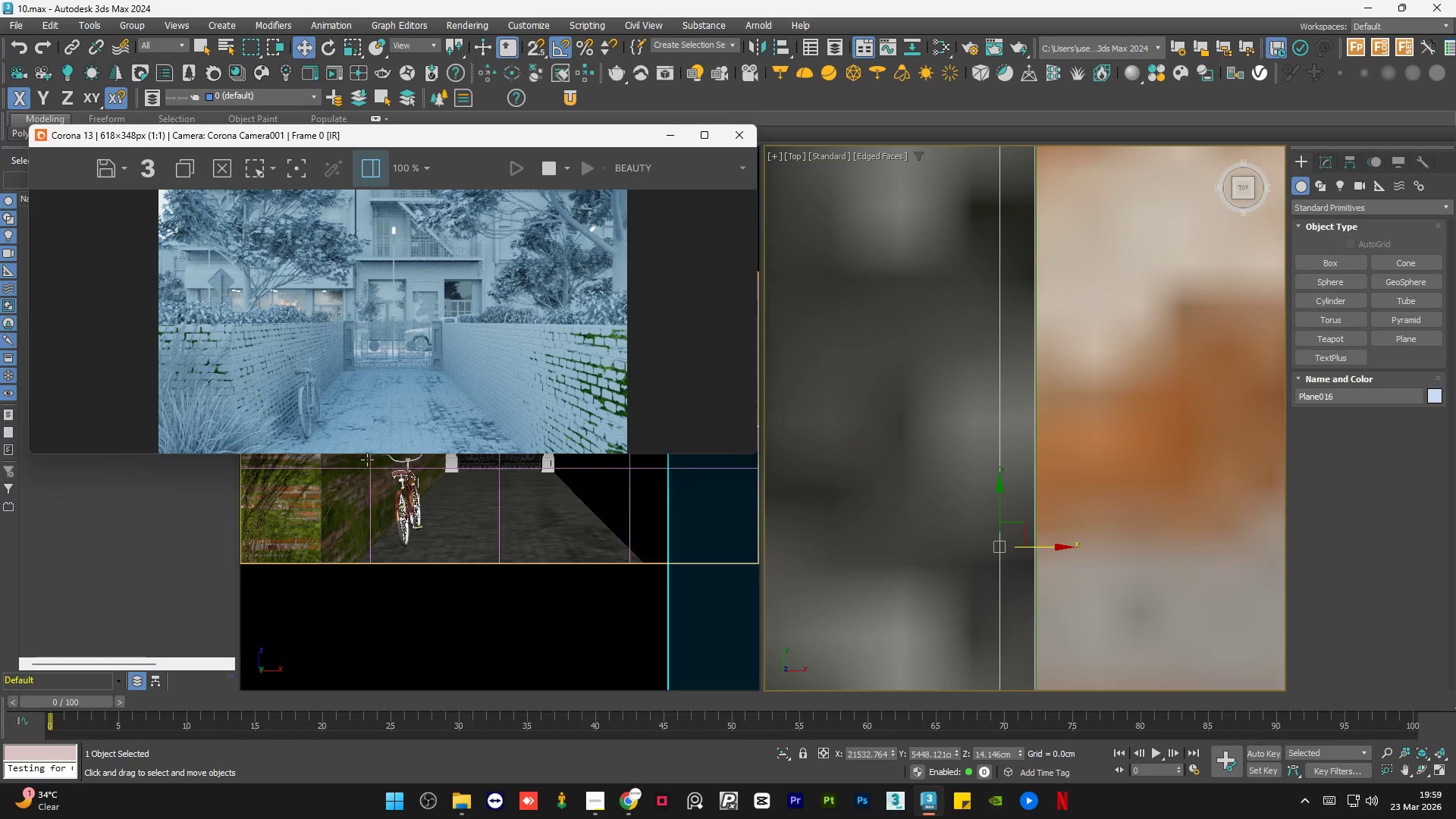 
left_click_drag(start_coordinate=[369, 453], to_coordinate=[366, 579])
 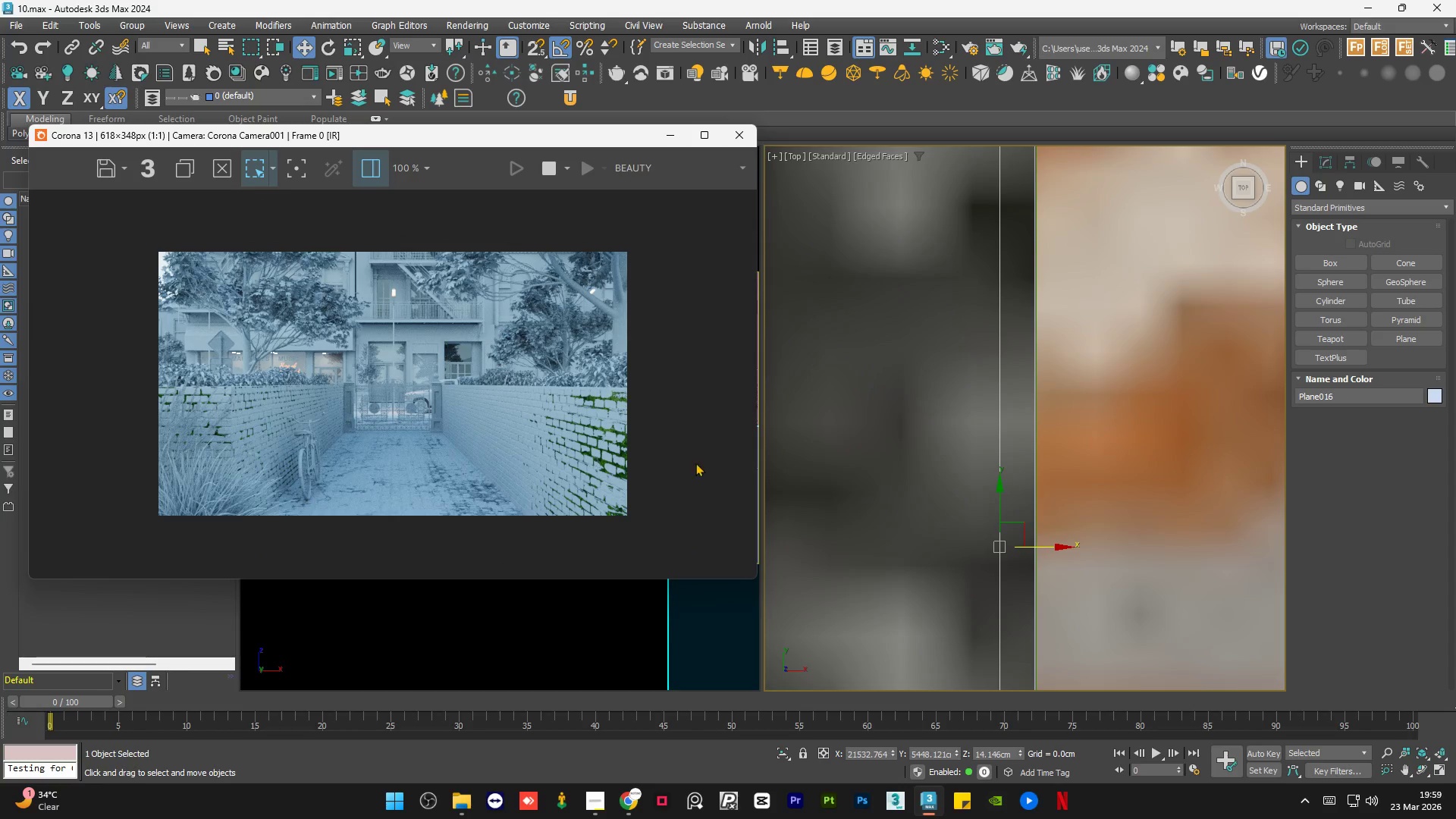 
left_click_drag(start_coordinate=[526, 379], to_coordinate=[661, 550])
 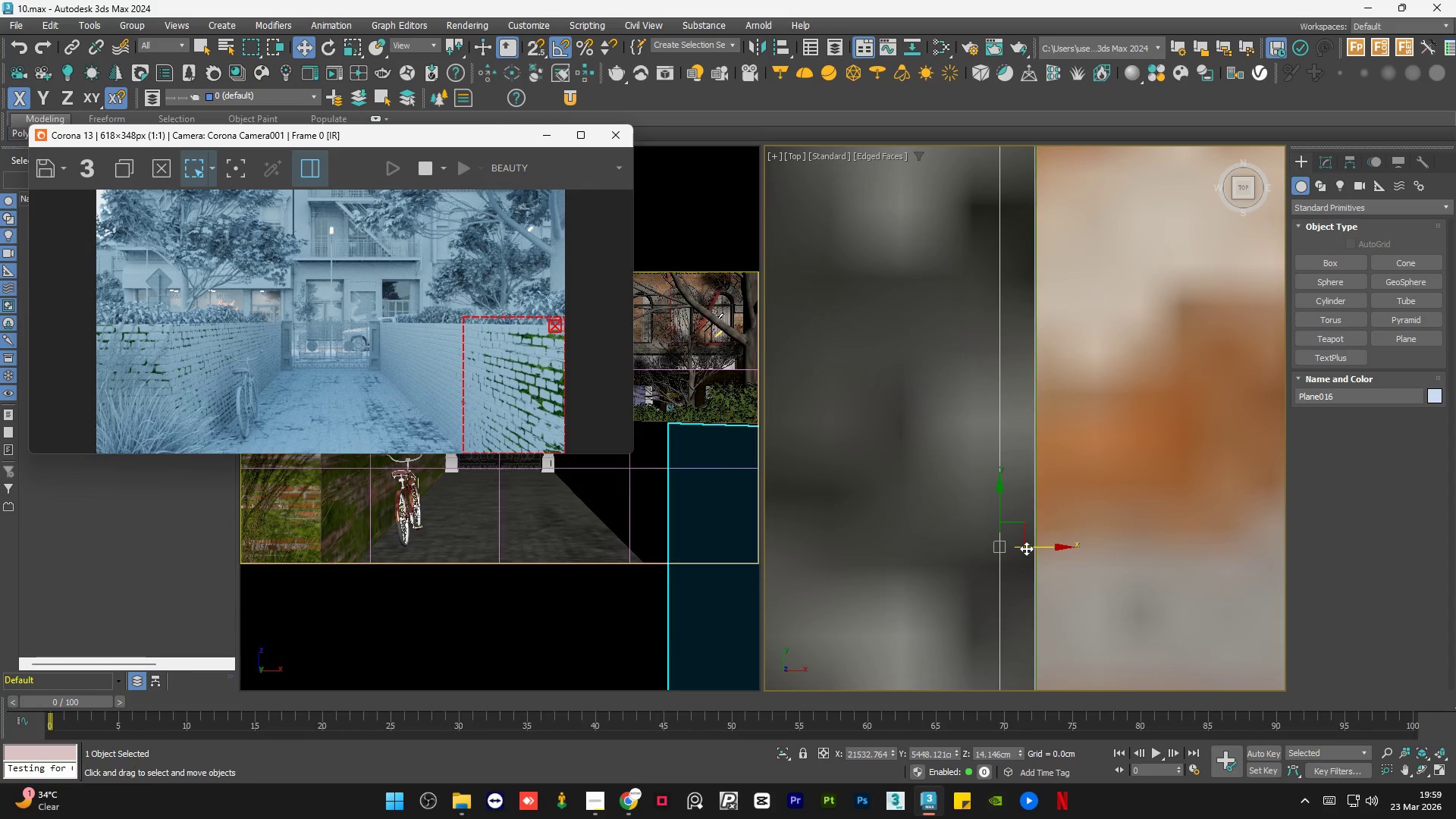 
left_click_drag(start_coordinate=[1028, 548], to_coordinate=[1032, 548])
 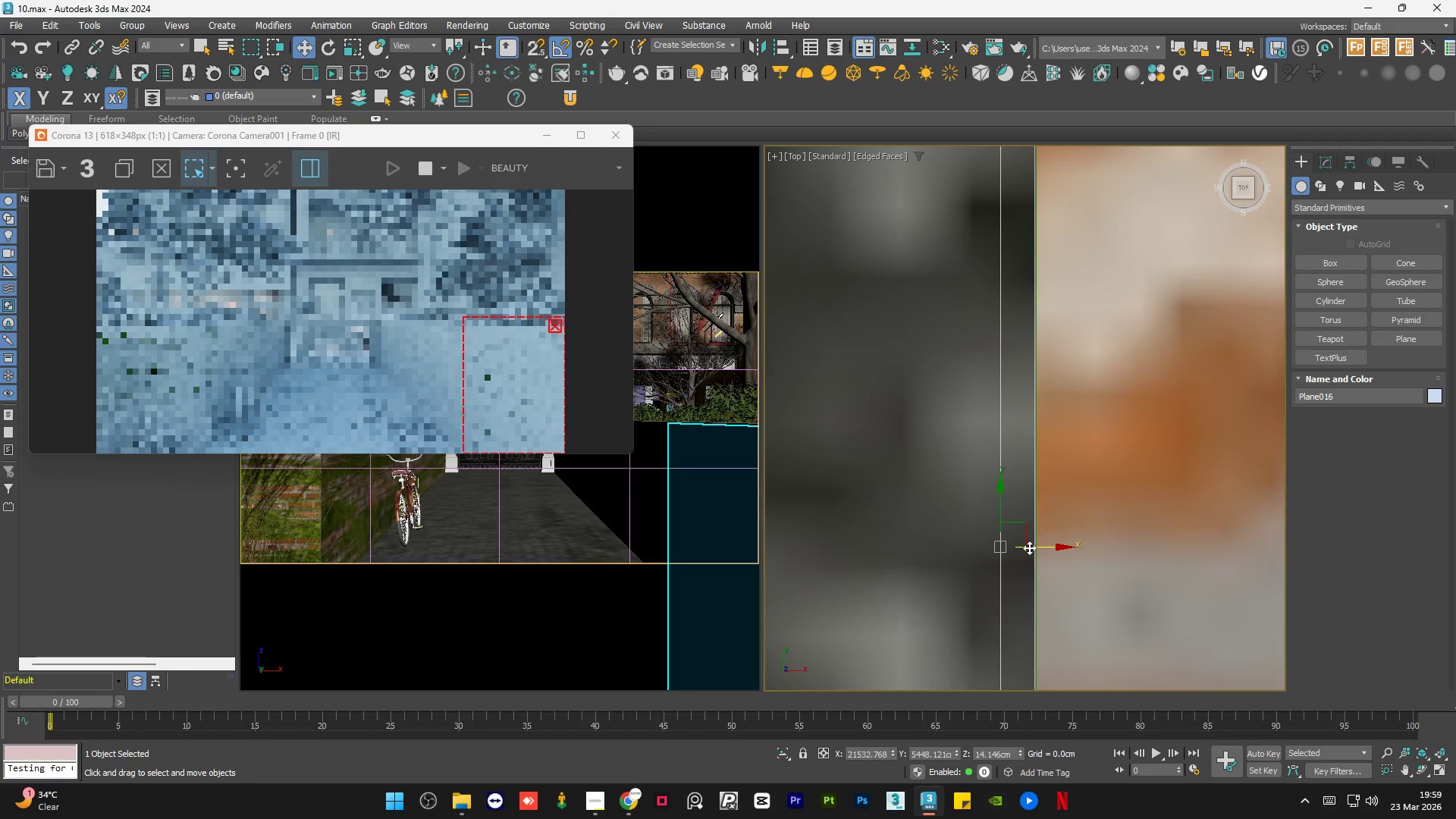 
wait(11.42)
 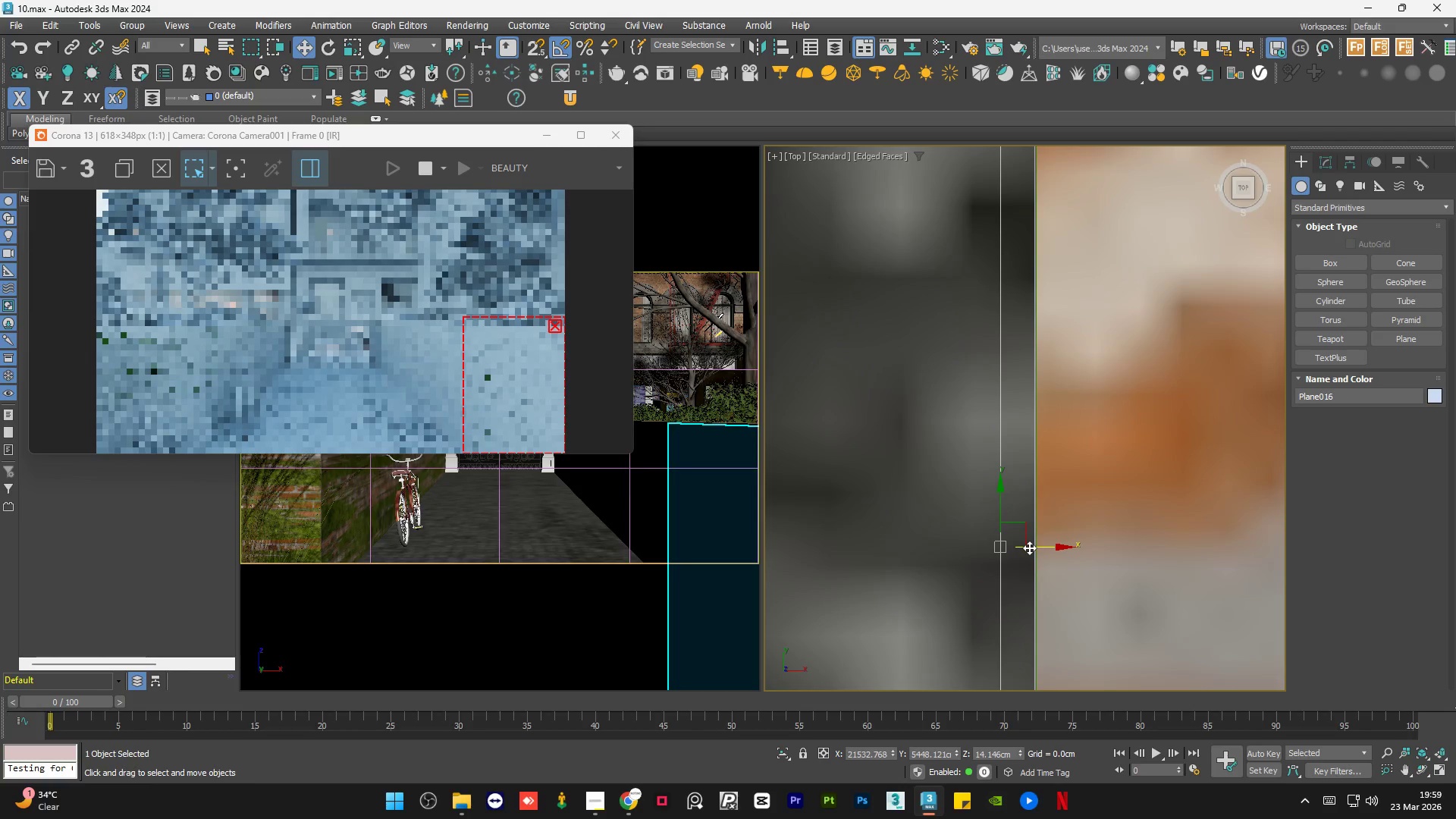 
scroll: coordinate [576, 400], scroll_direction: up, amount: 2.0
 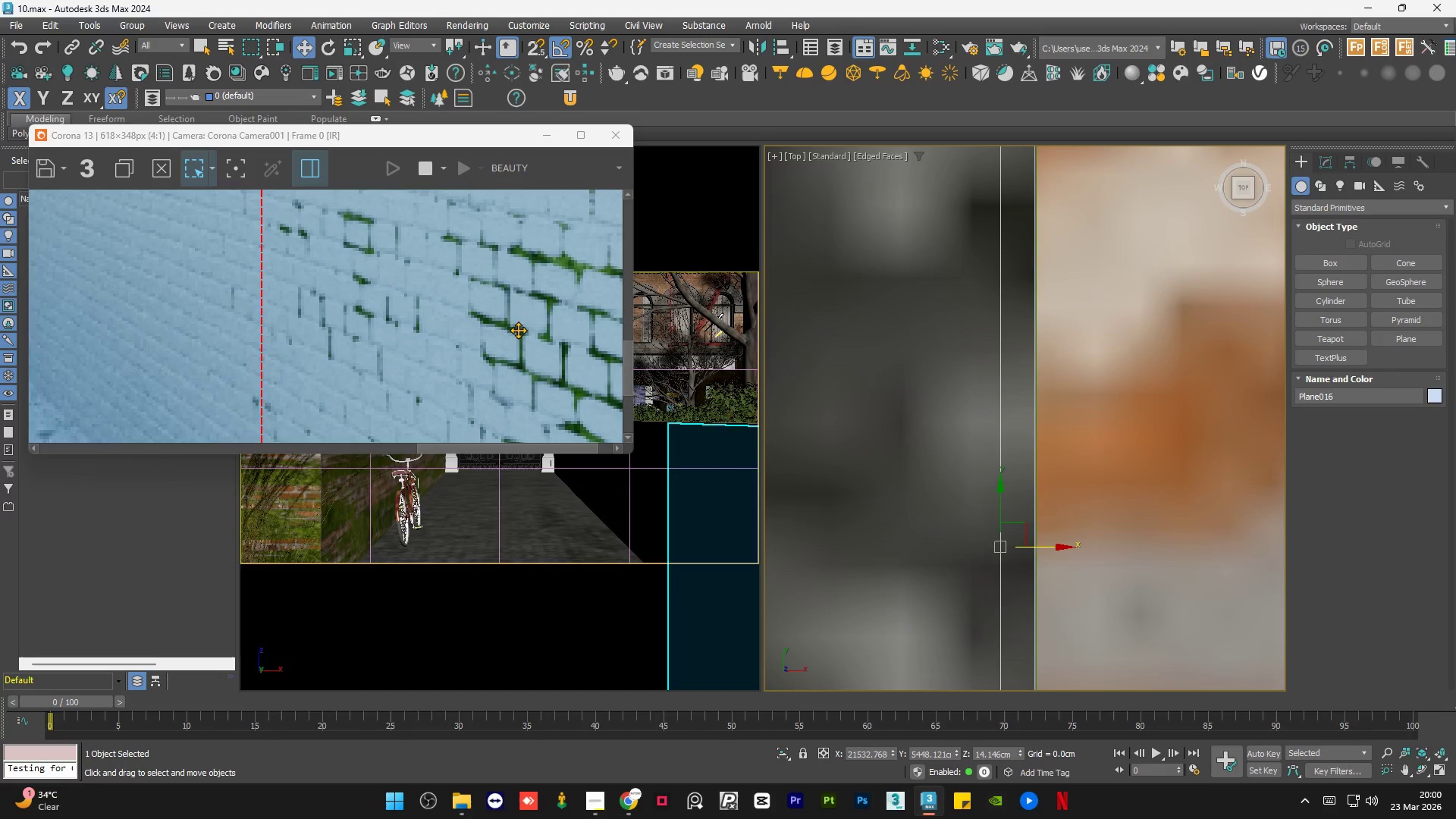 
scroll: coordinate [518, 329], scroll_direction: down, amount: 2.0
 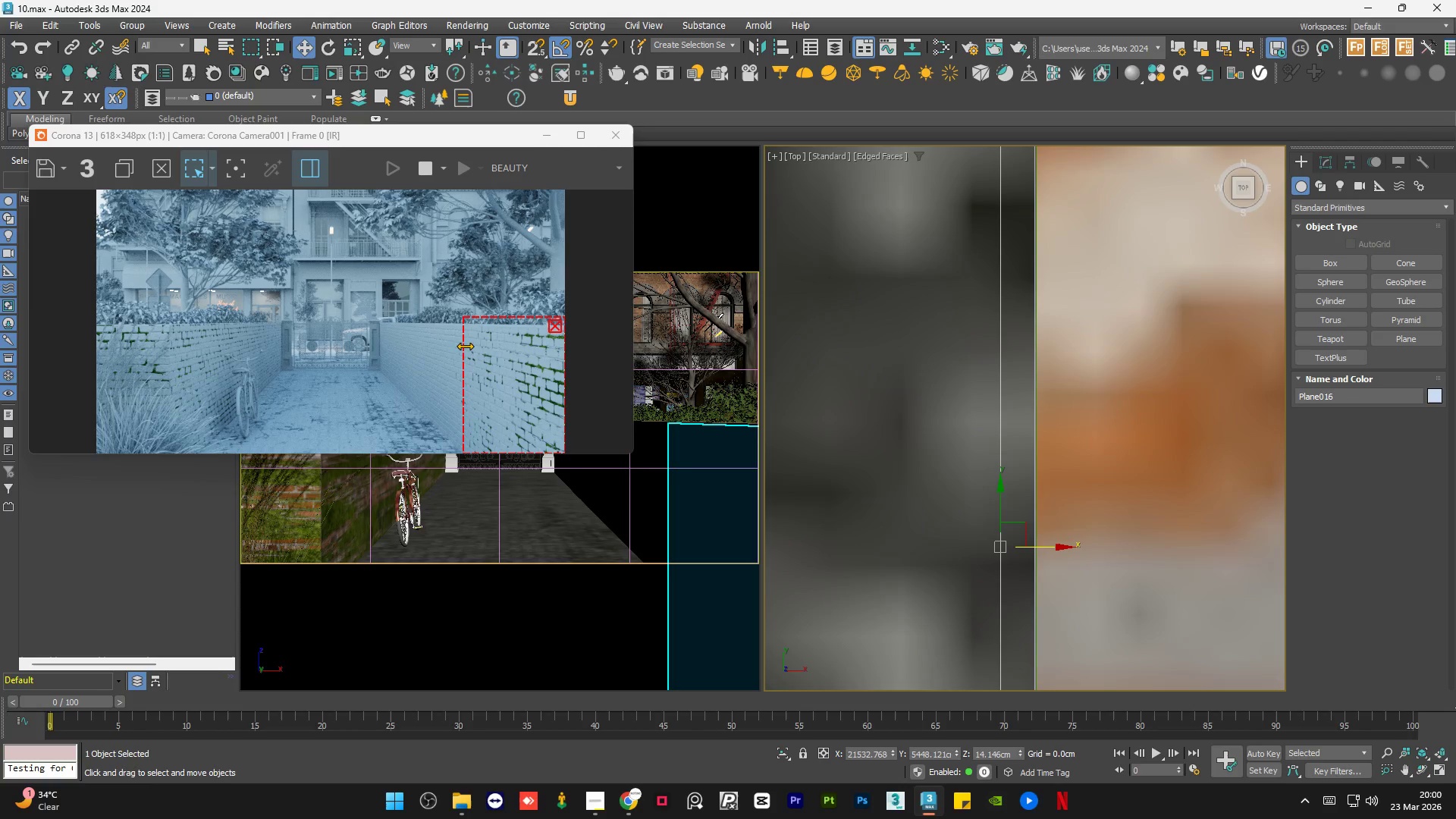 
left_click_drag(start_coordinate=[465, 351], to_coordinate=[371, 330])
 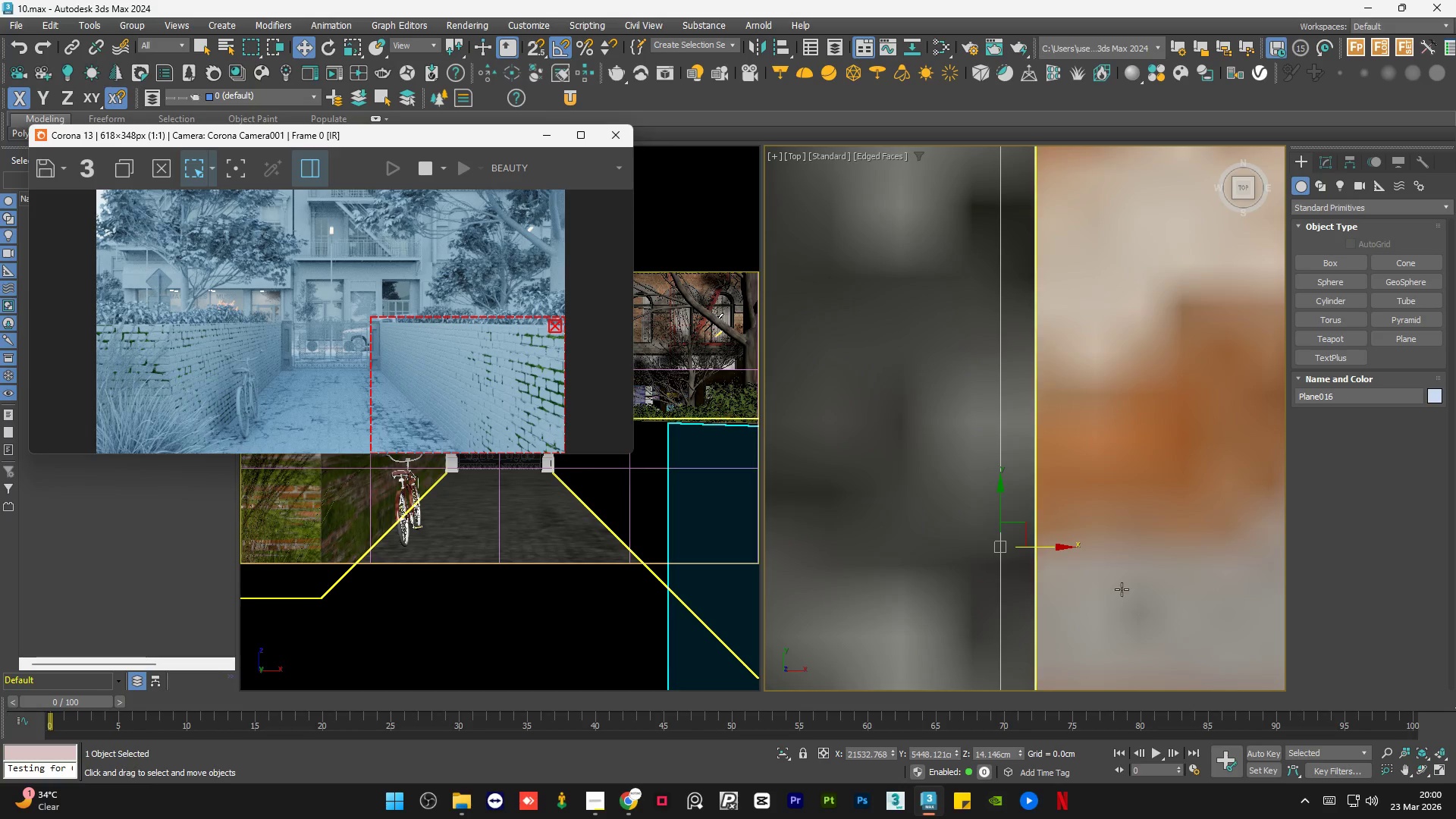 
hold_key(key=AltLeft, duration=1.2)
 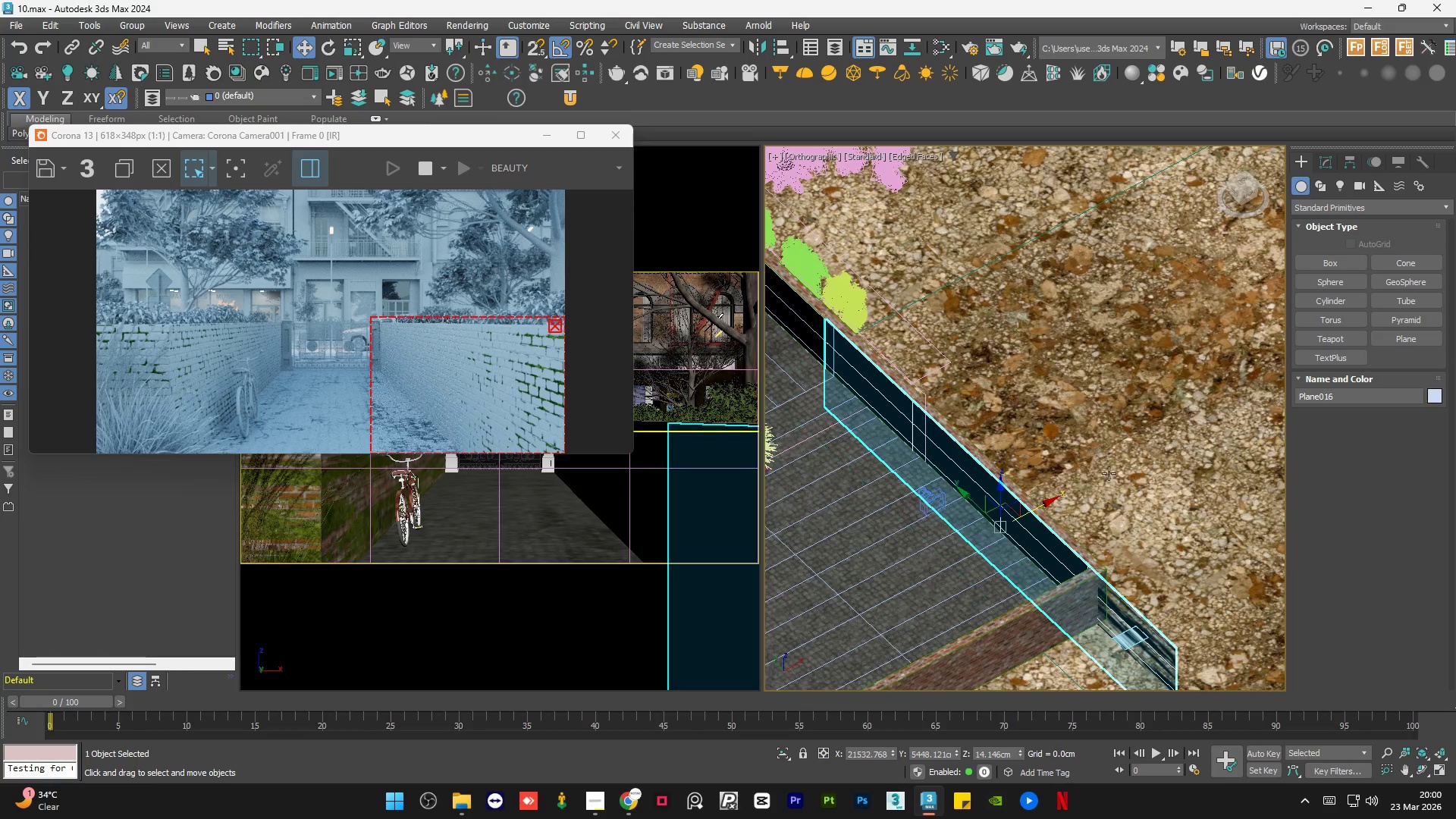 
scroll: coordinate [1122, 481], scroll_direction: down, amount: 19.0
 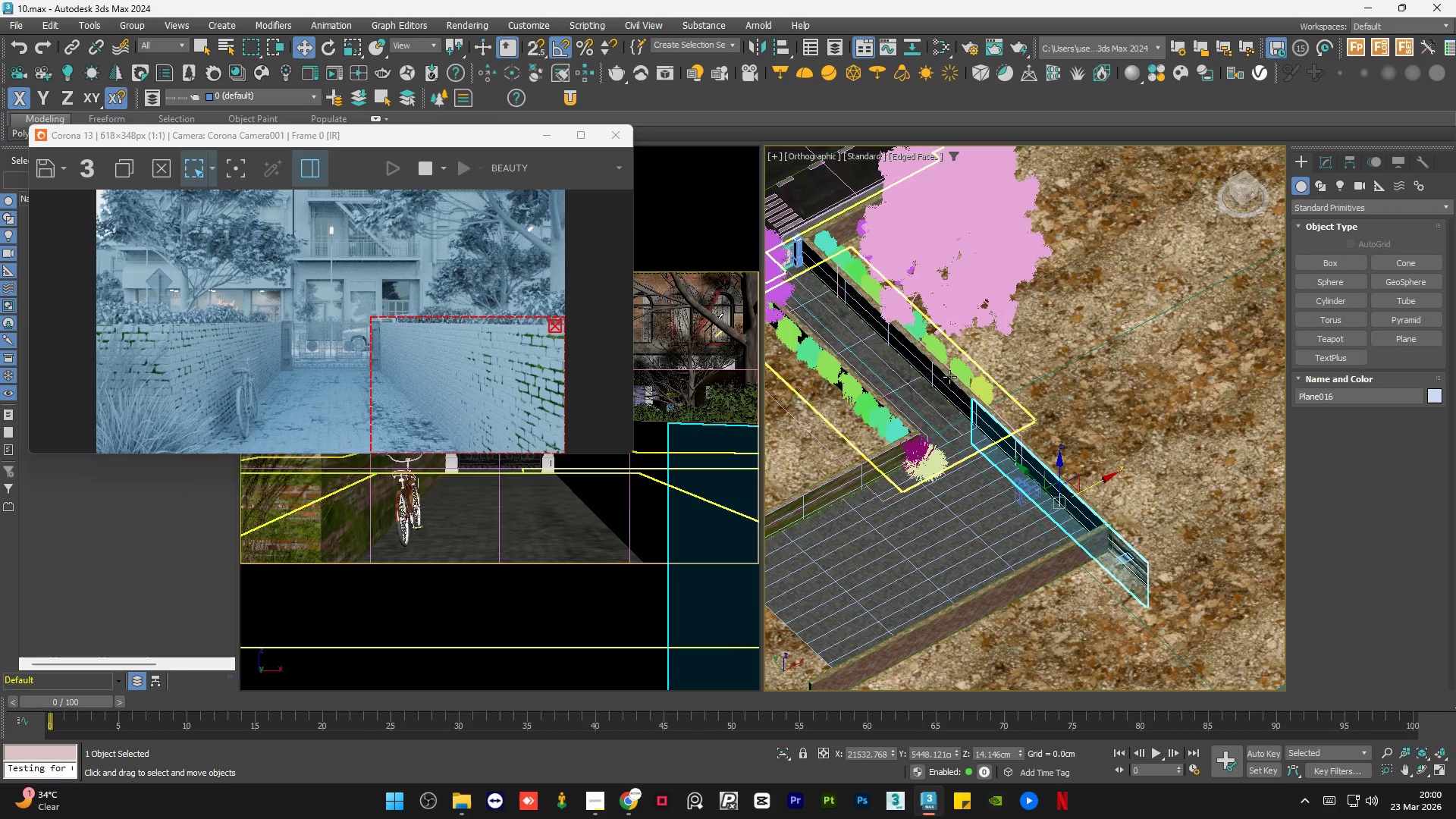 
scroll: coordinate [965, 394], scroll_direction: up, amount: 5.0
 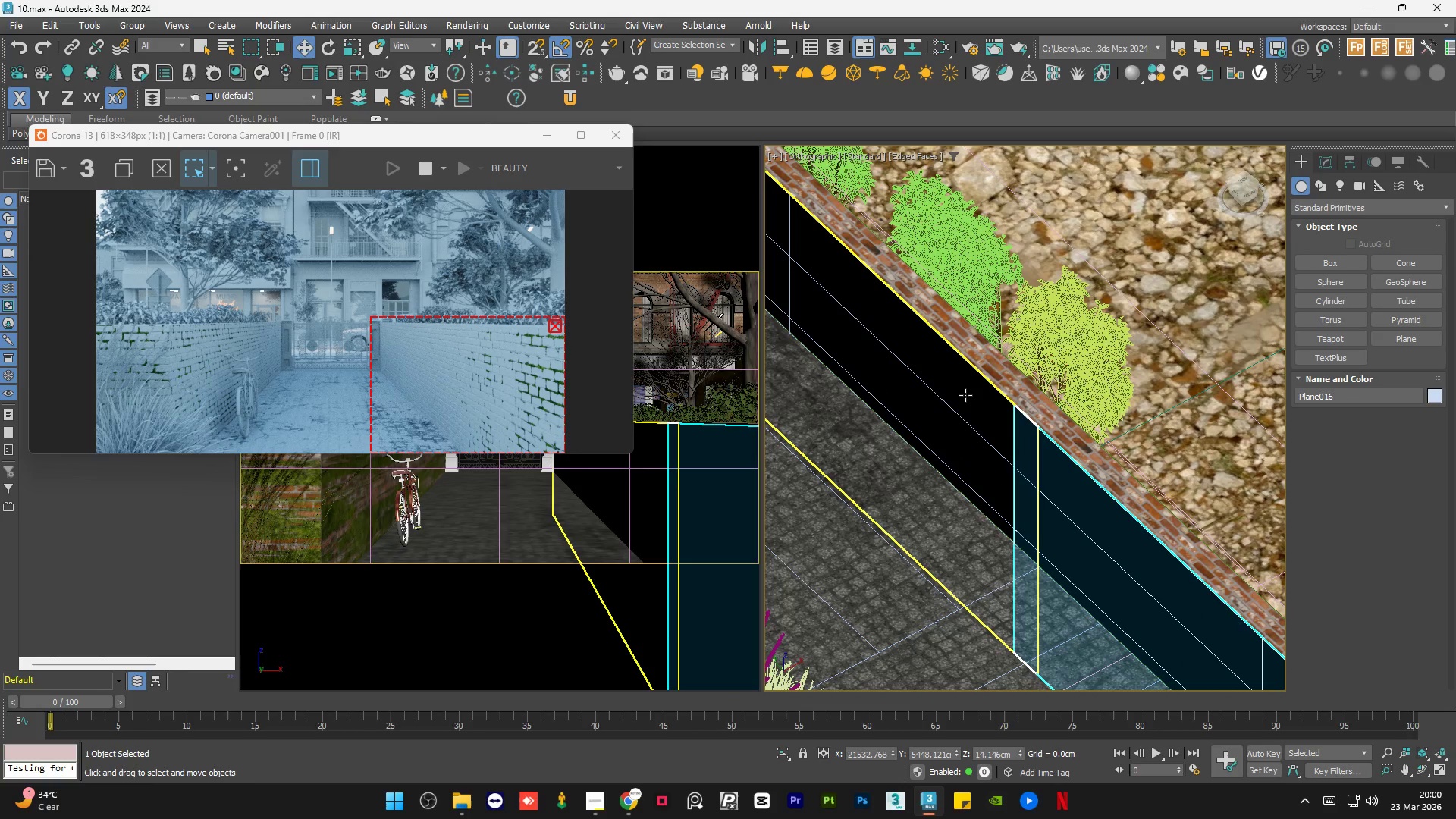 
left_click([965, 395])
 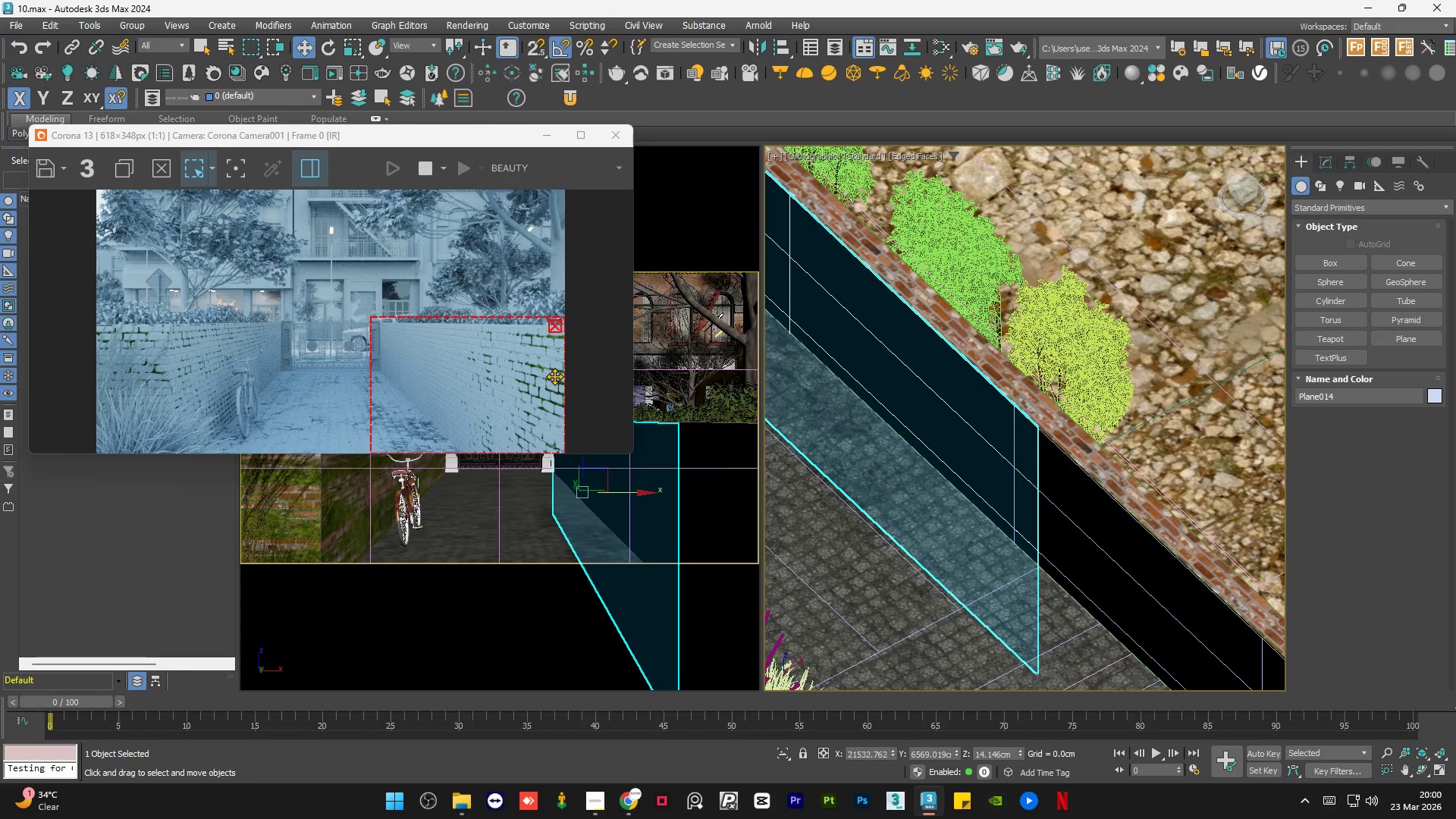 
scroll: coordinate [1000, 450], scroll_direction: down, amount: 3.0
 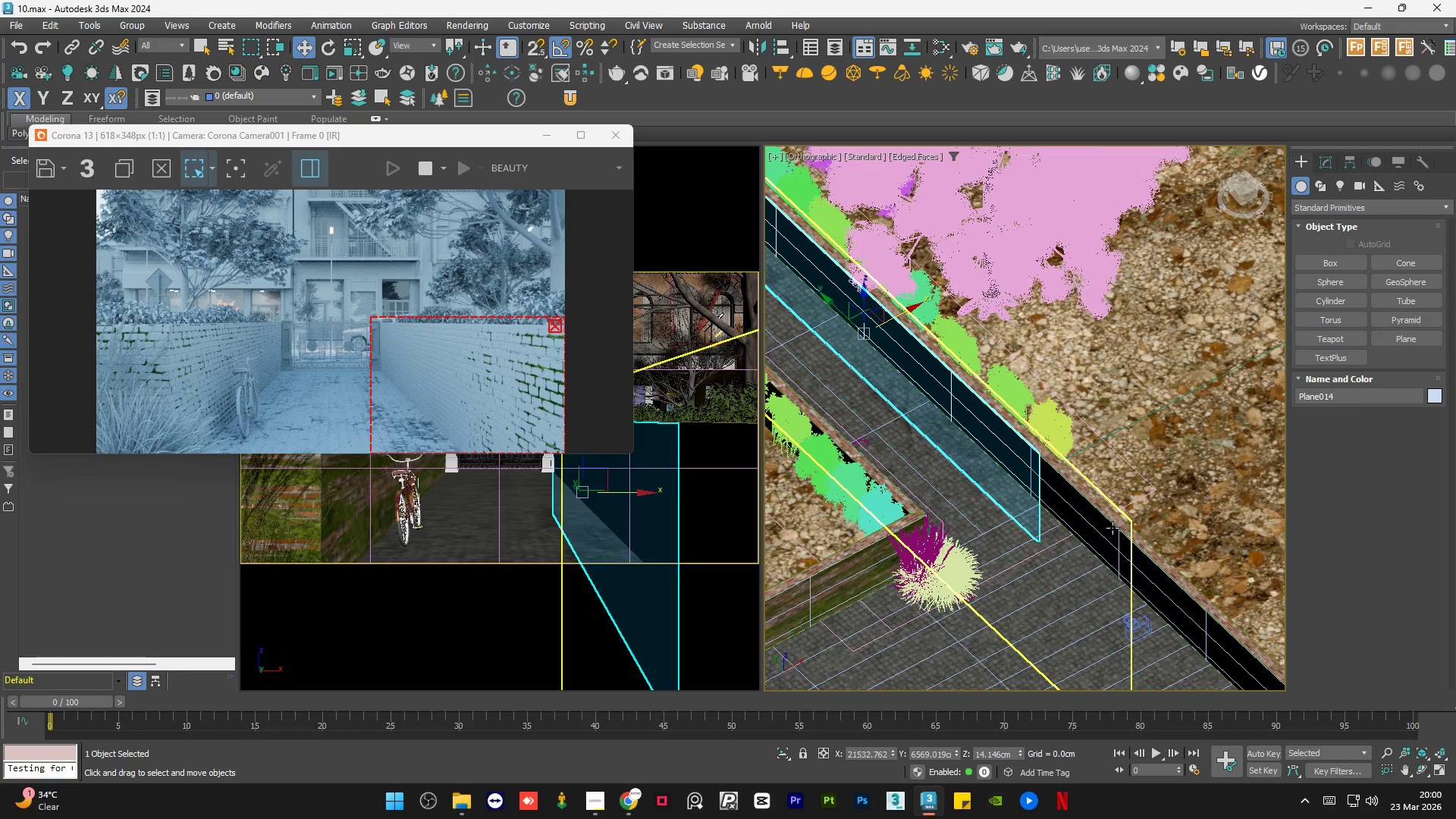 
left_click([1106, 541])
 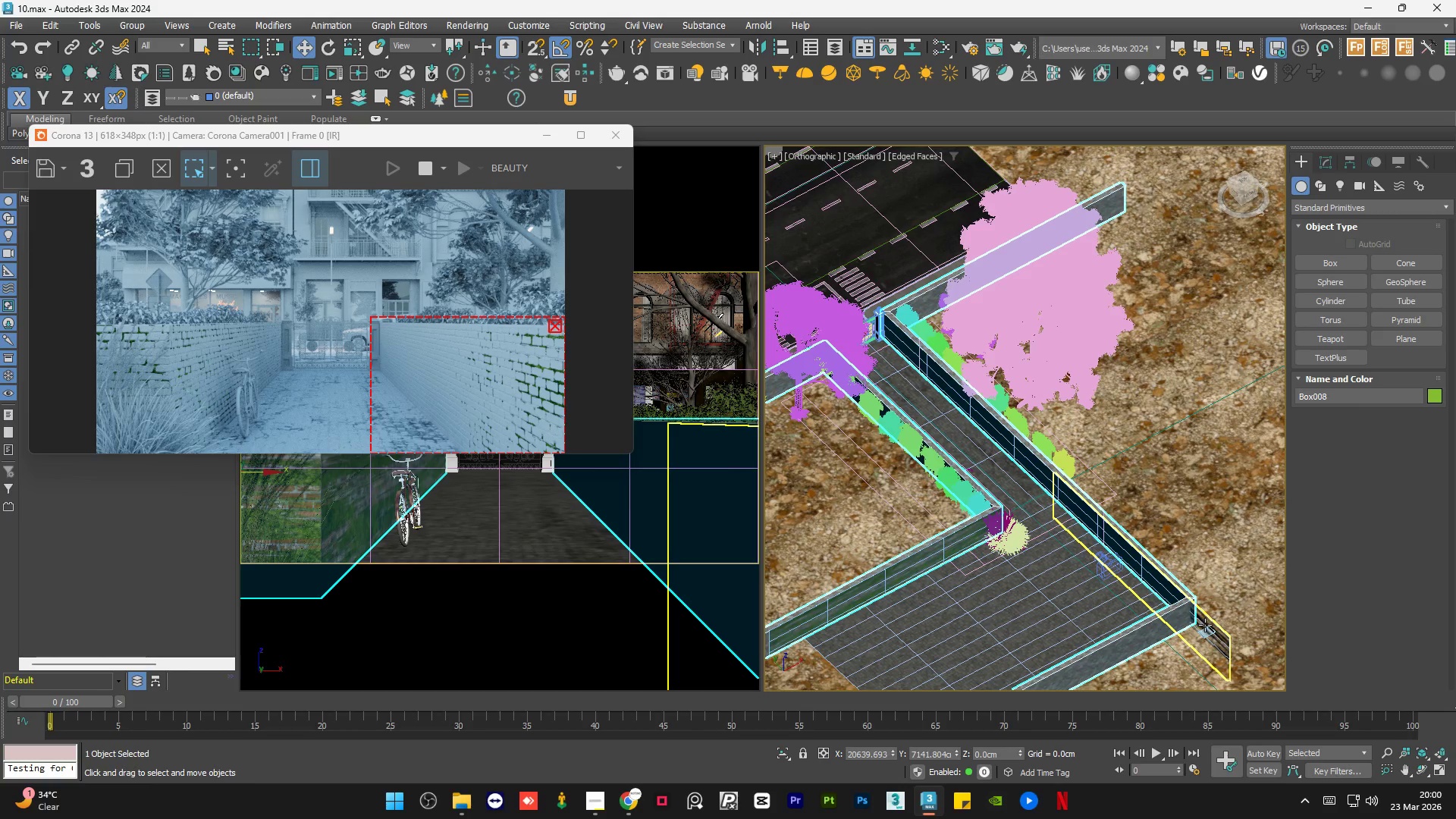 
scroll: coordinate [1106, 541], scroll_direction: down, amount: 2.0
 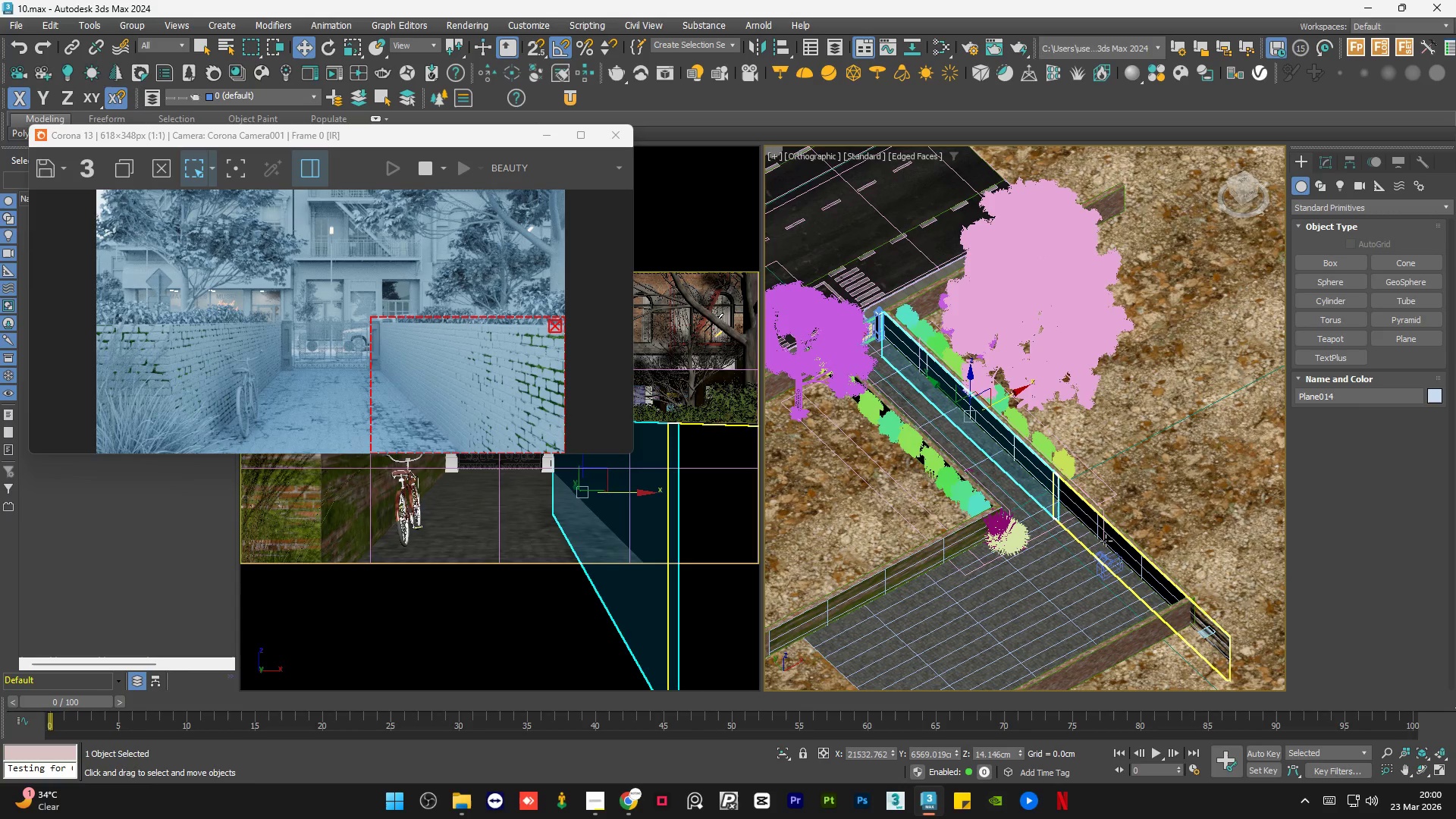 
left_click([1213, 623])
 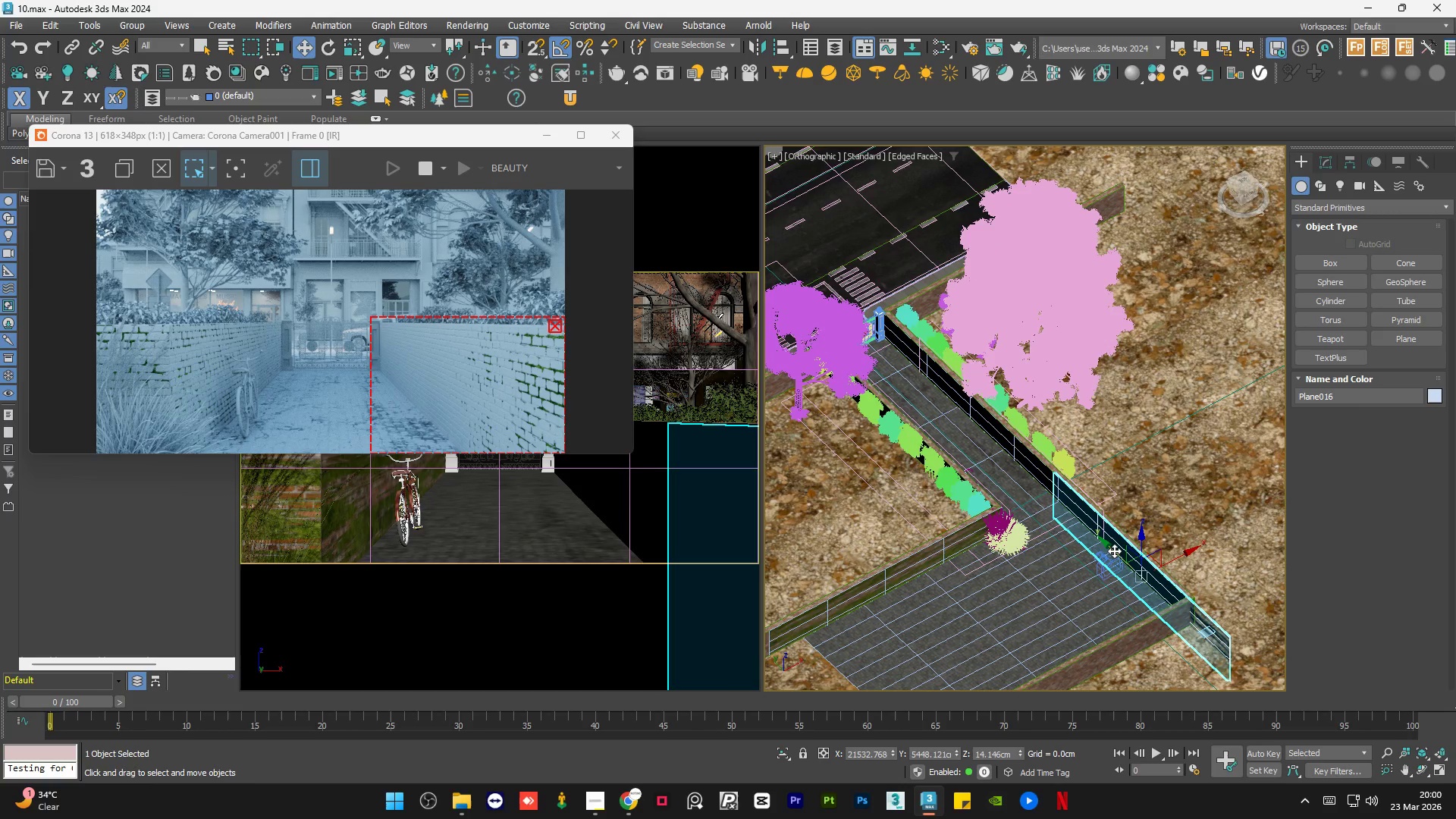 
left_click([1114, 550])
 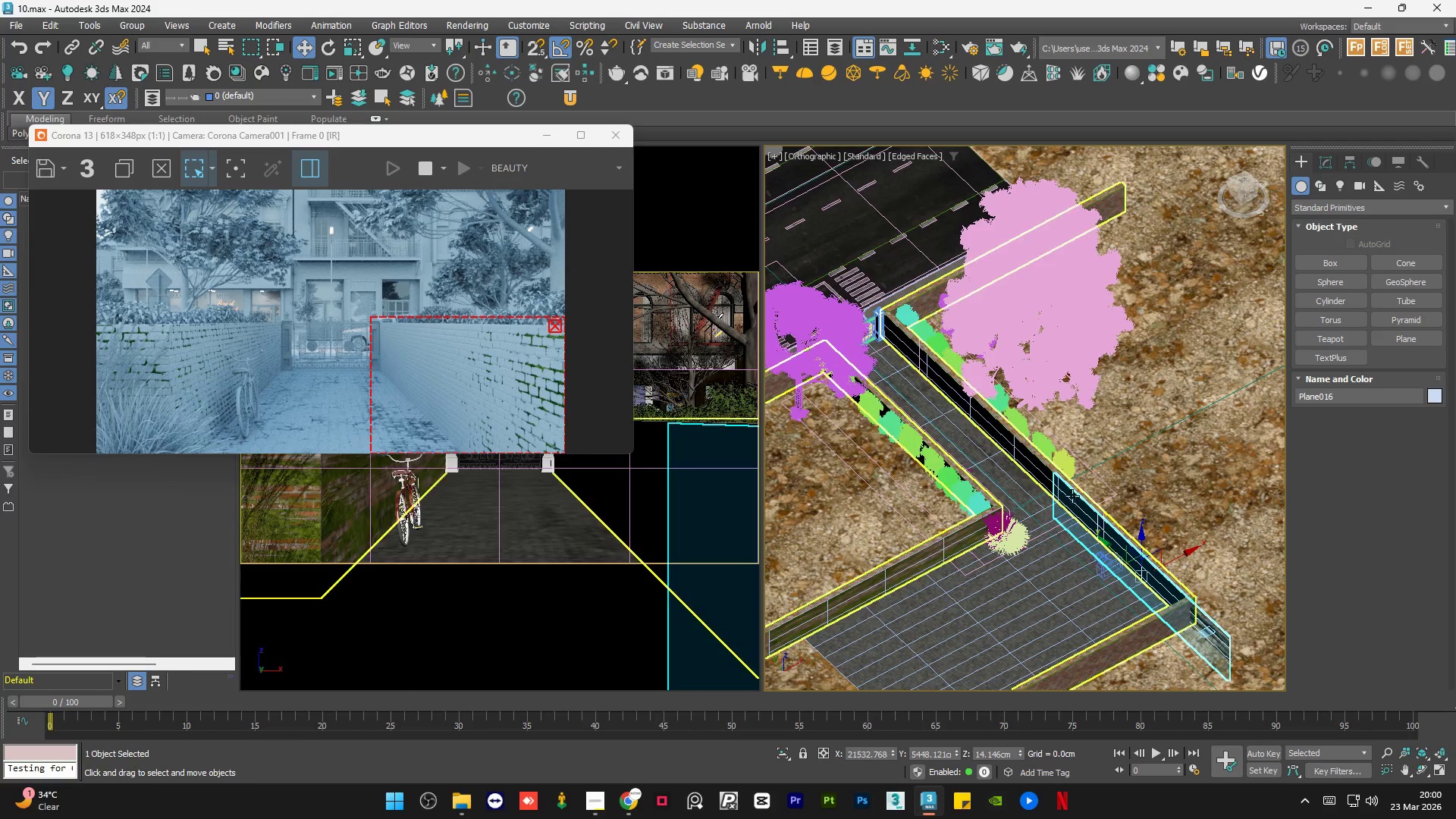 
scroll: coordinate [1065, 485], scroll_direction: up, amount: 7.0
 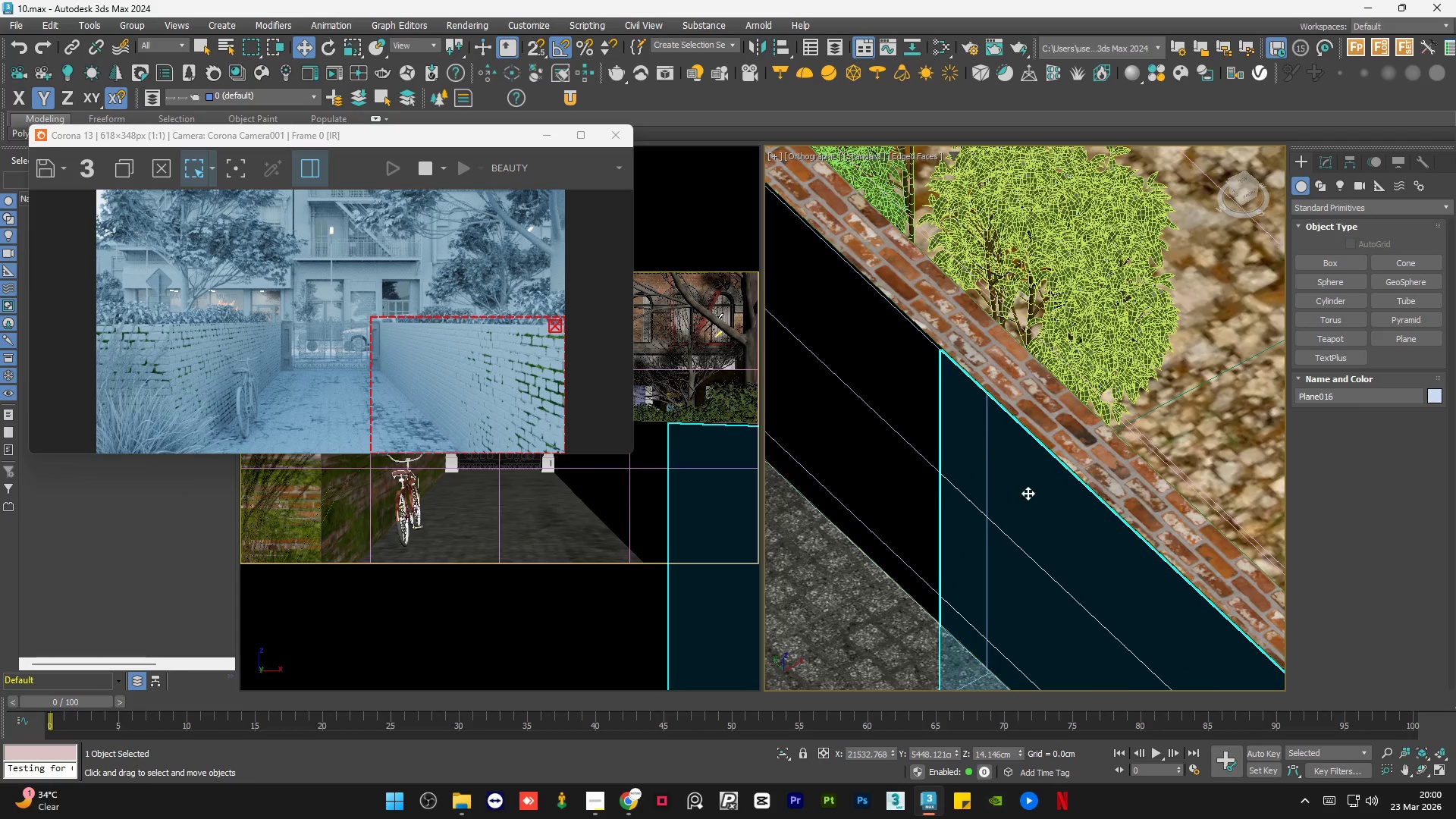 
left_click_drag(start_coordinate=[1028, 498], to_coordinate=[1084, 536])
 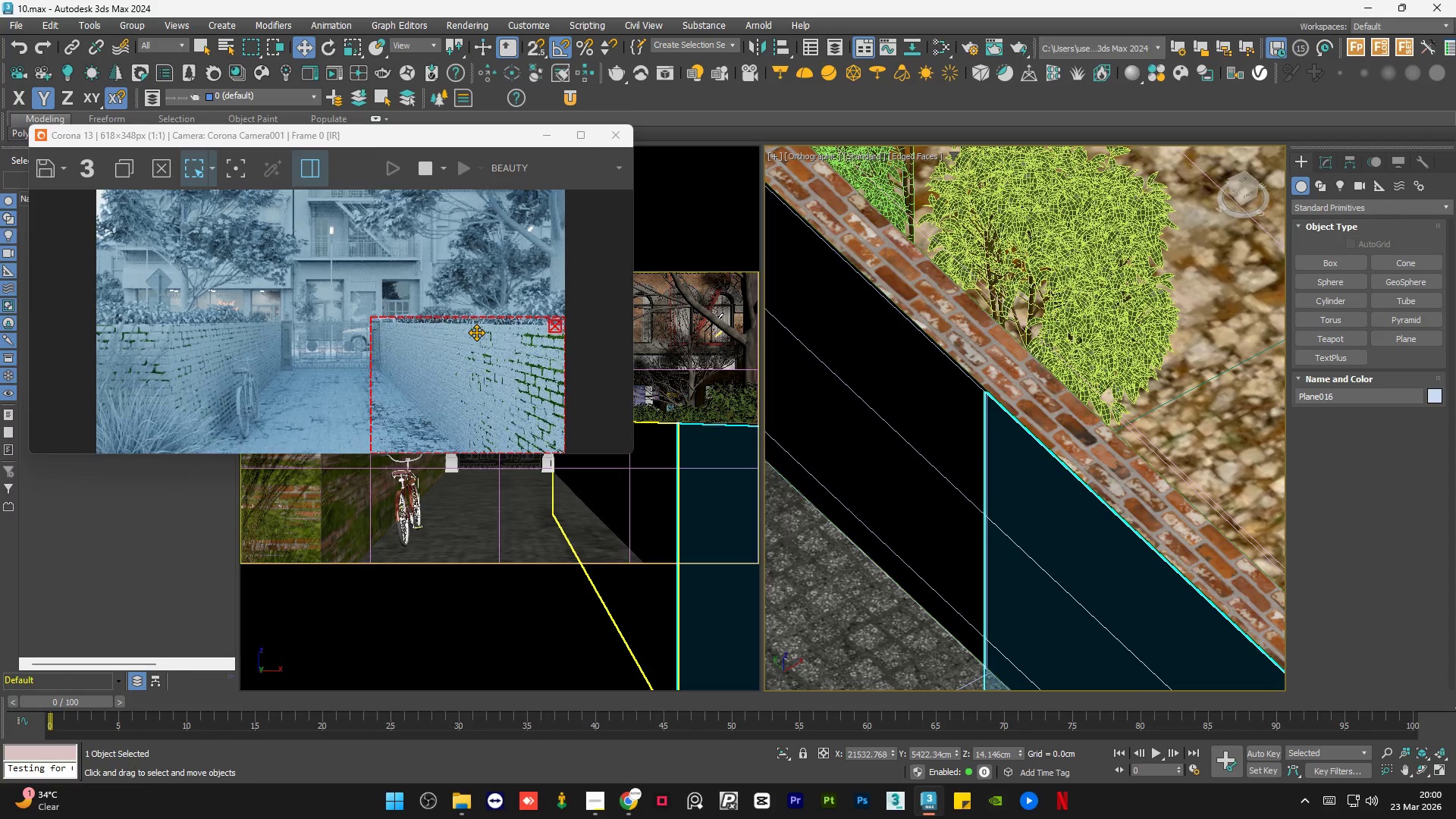 
scroll: coordinate [522, 382], scroll_direction: up, amount: 1.0
 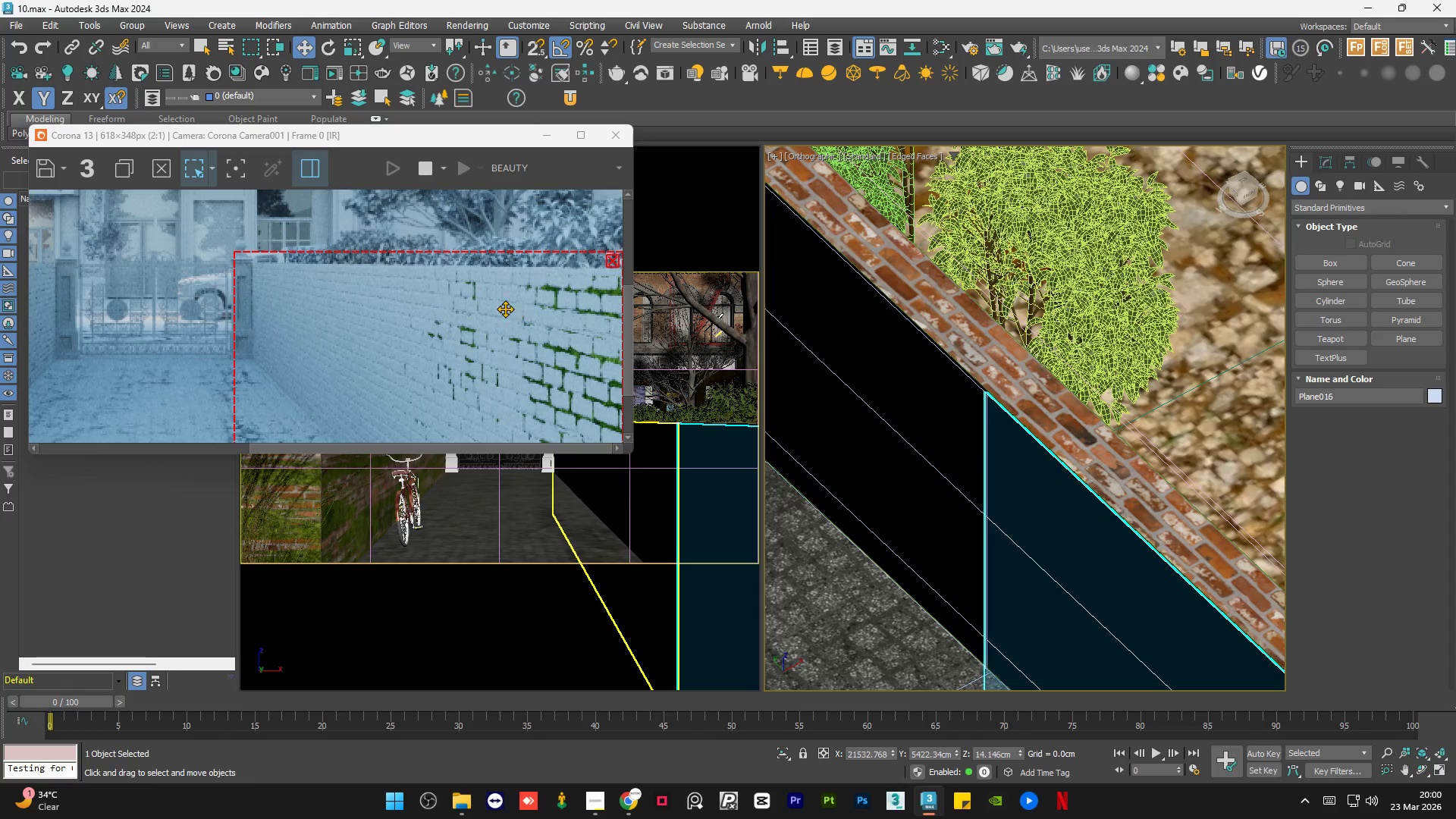 
scroll: coordinate [488, 306], scroll_direction: down, amount: 1.0
 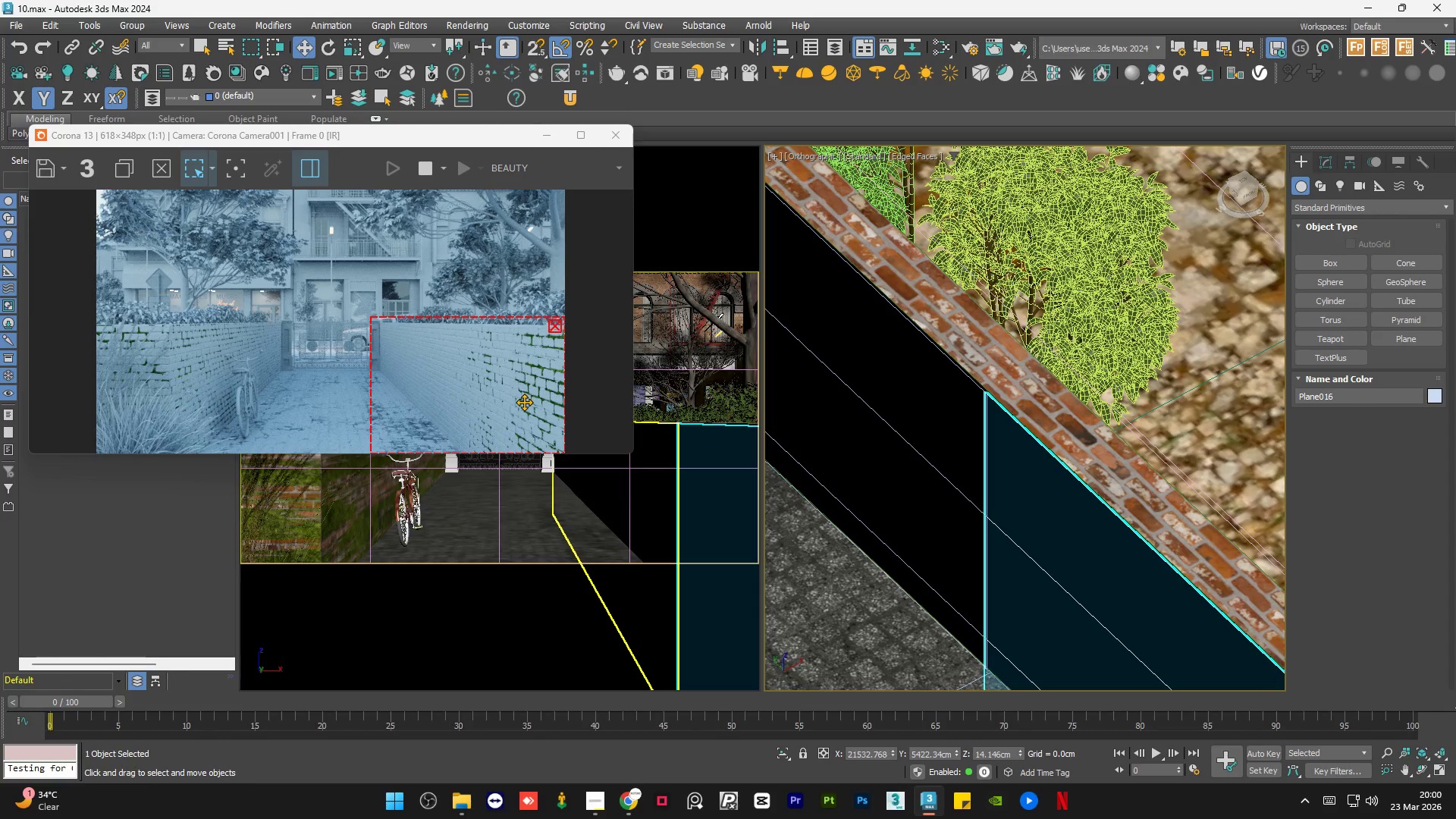 
scroll: coordinate [524, 403], scroll_direction: up, amount: 1.0
 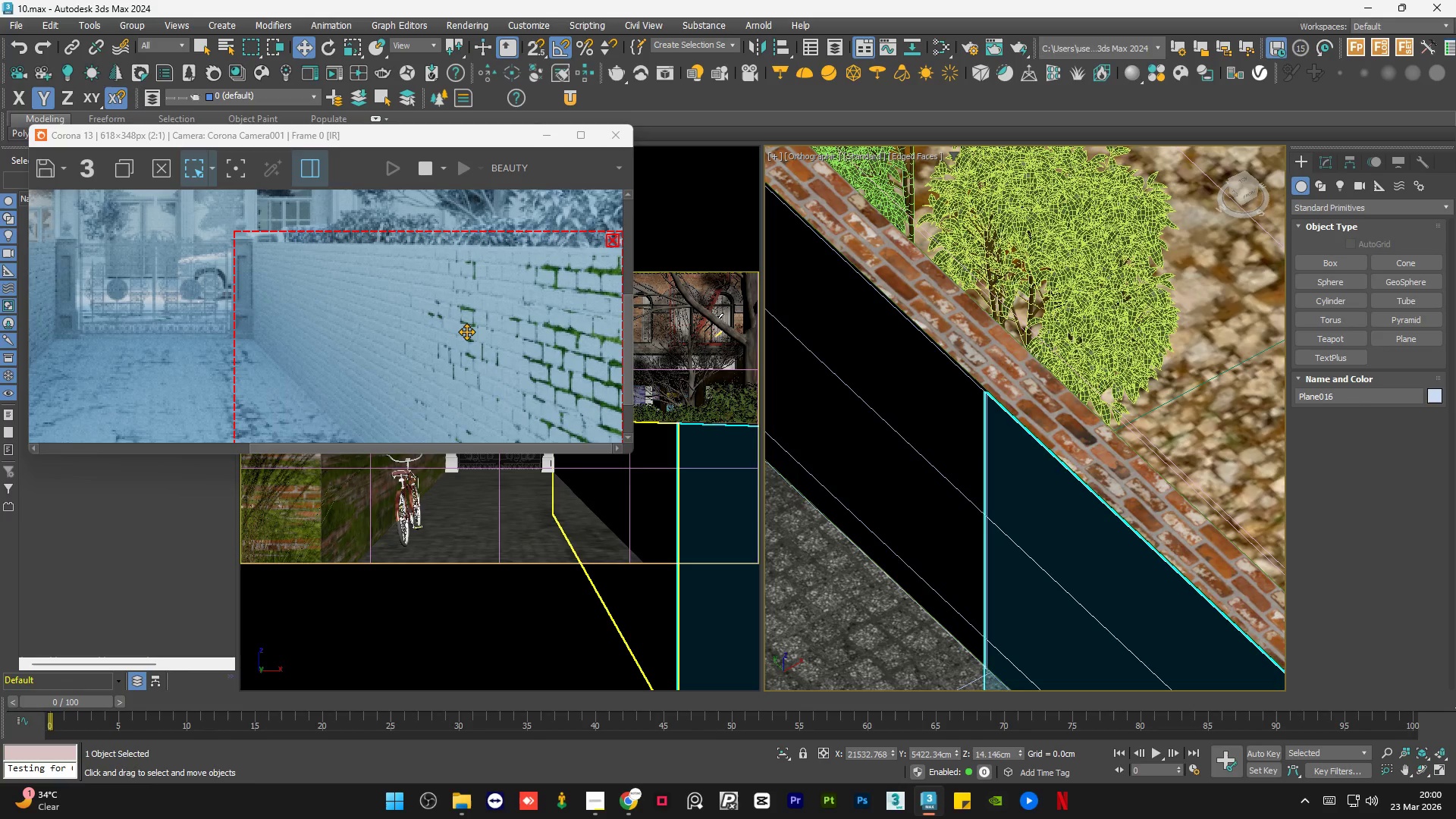 
scroll: coordinate [946, 425], scroll_direction: down, amount: 9.0
 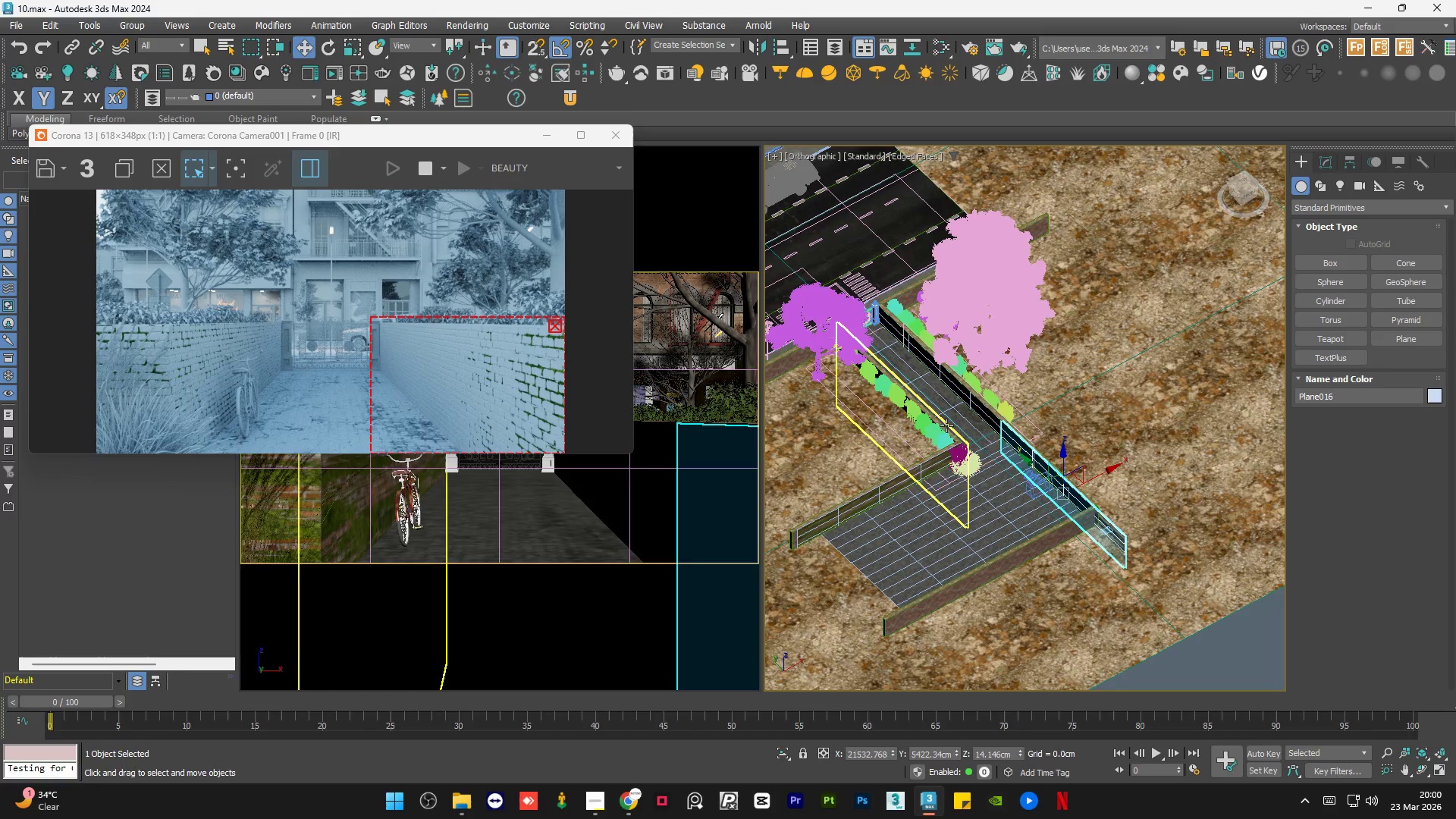 
hold_key(key=AltLeft, duration=0.86)
 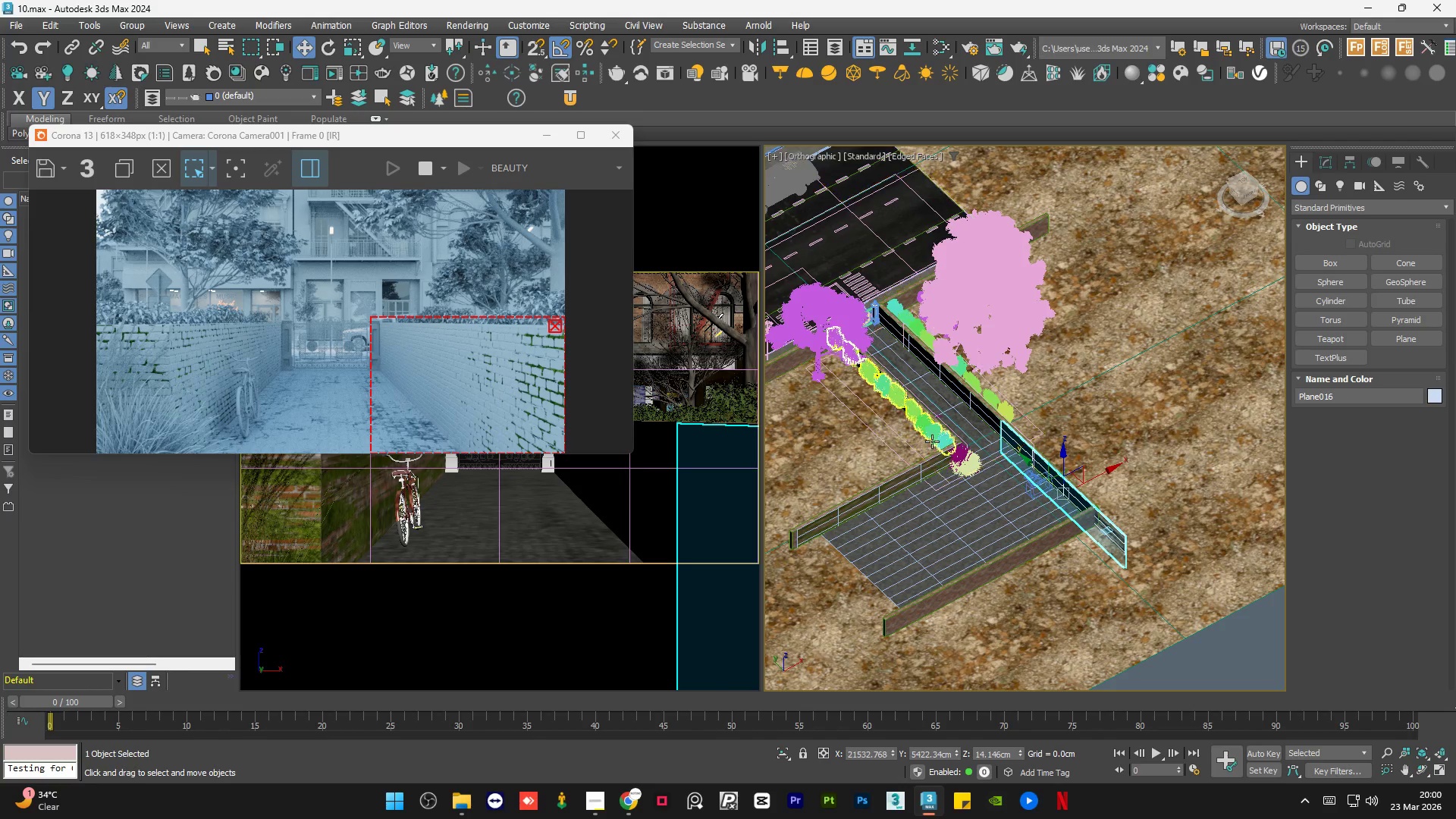 
hold_key(key=AltLeft, duration=0.64)
 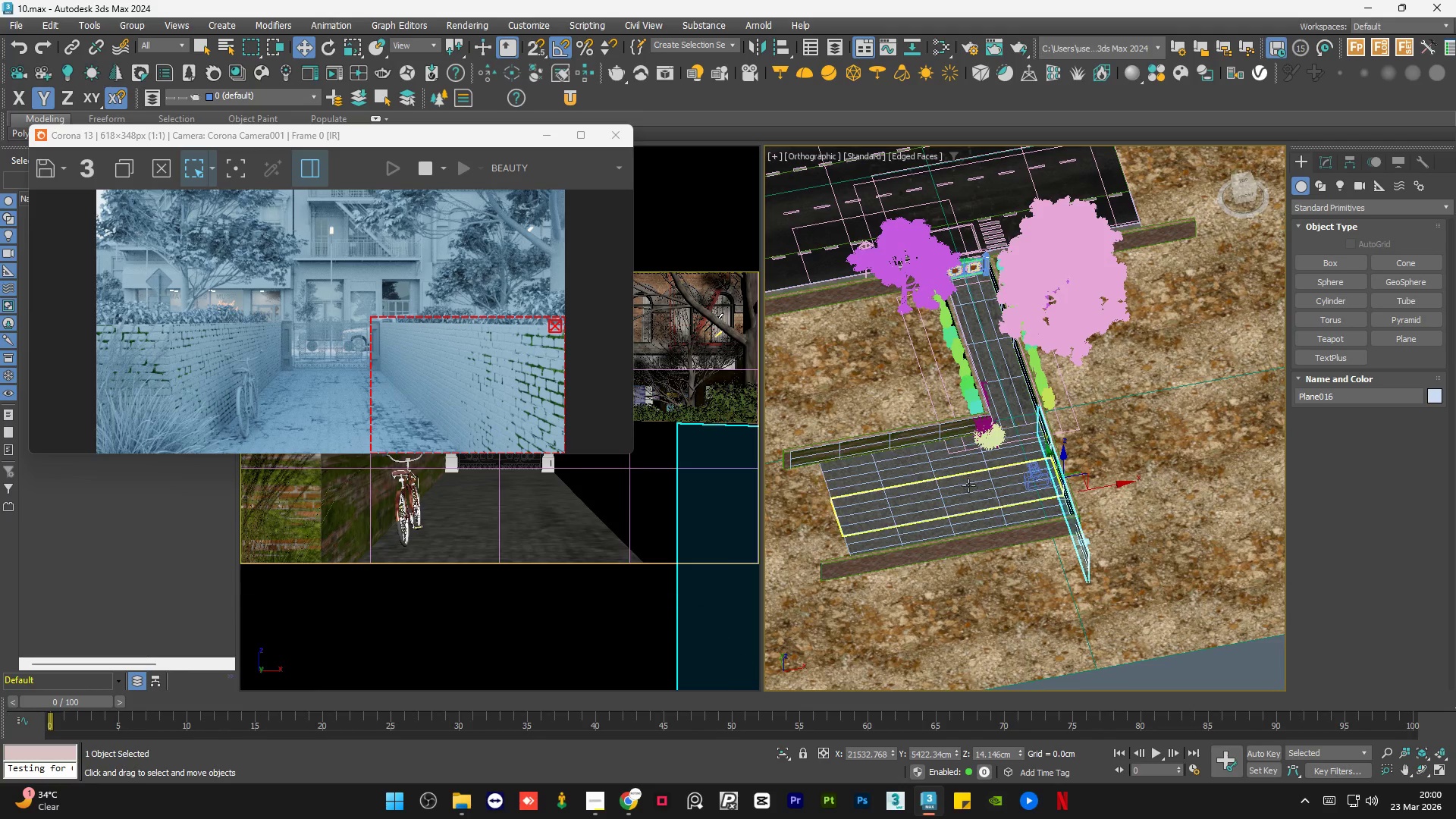 
scroll: coordinate [963, 485], scroll_direction: down, amount: 1.0
 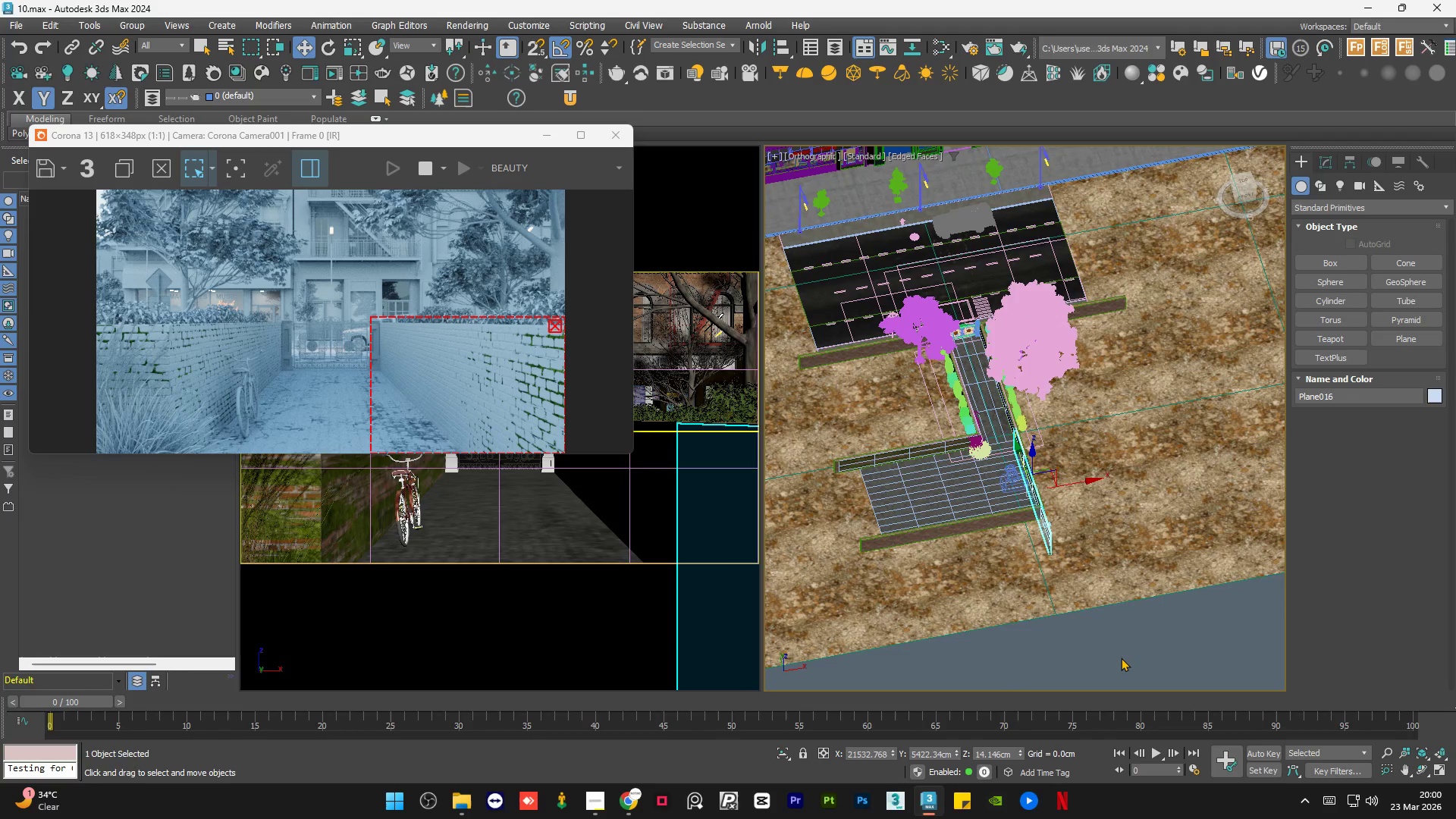 
left_click([1122, 658])
 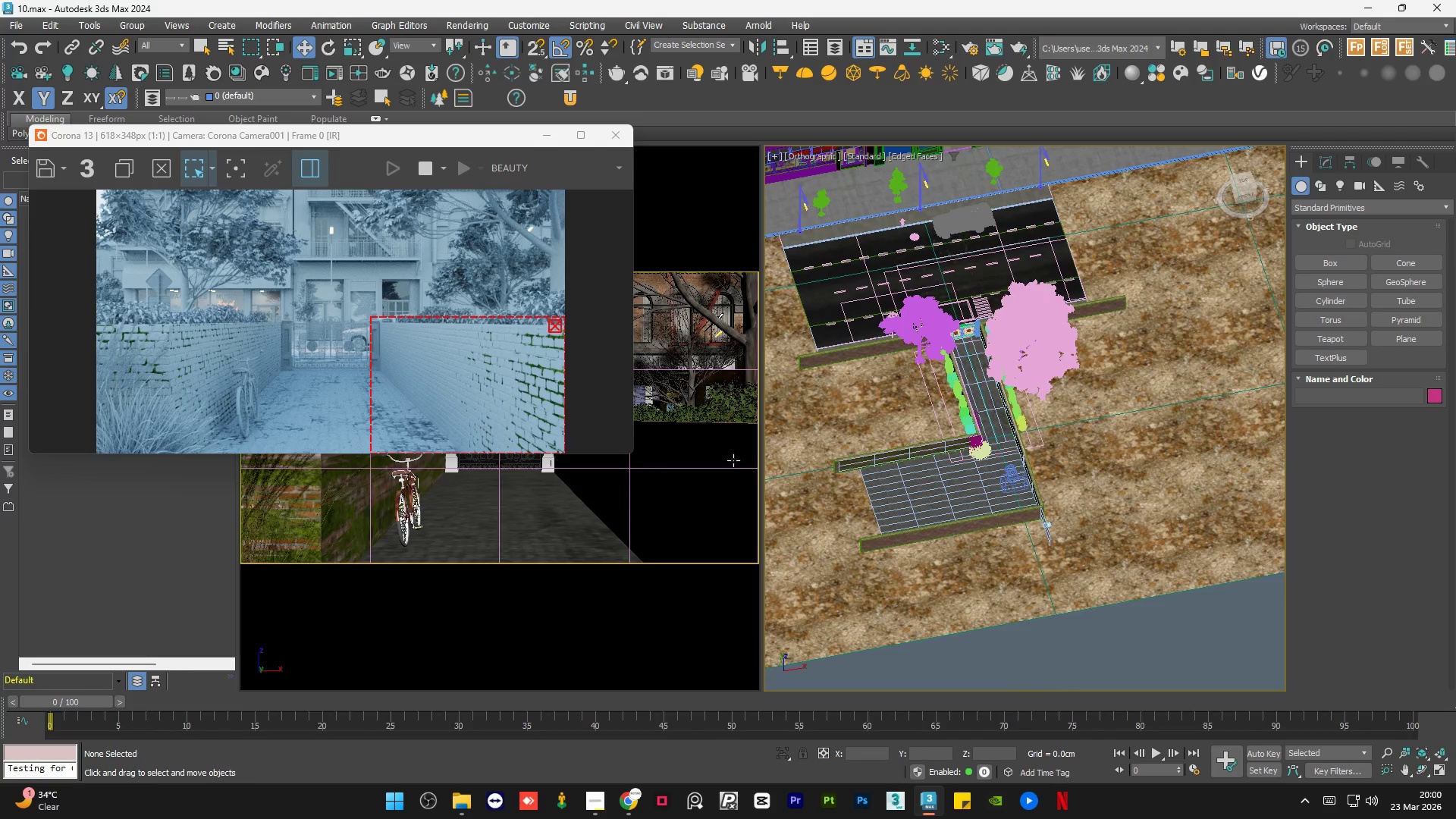 
left_click([1097, 661])
 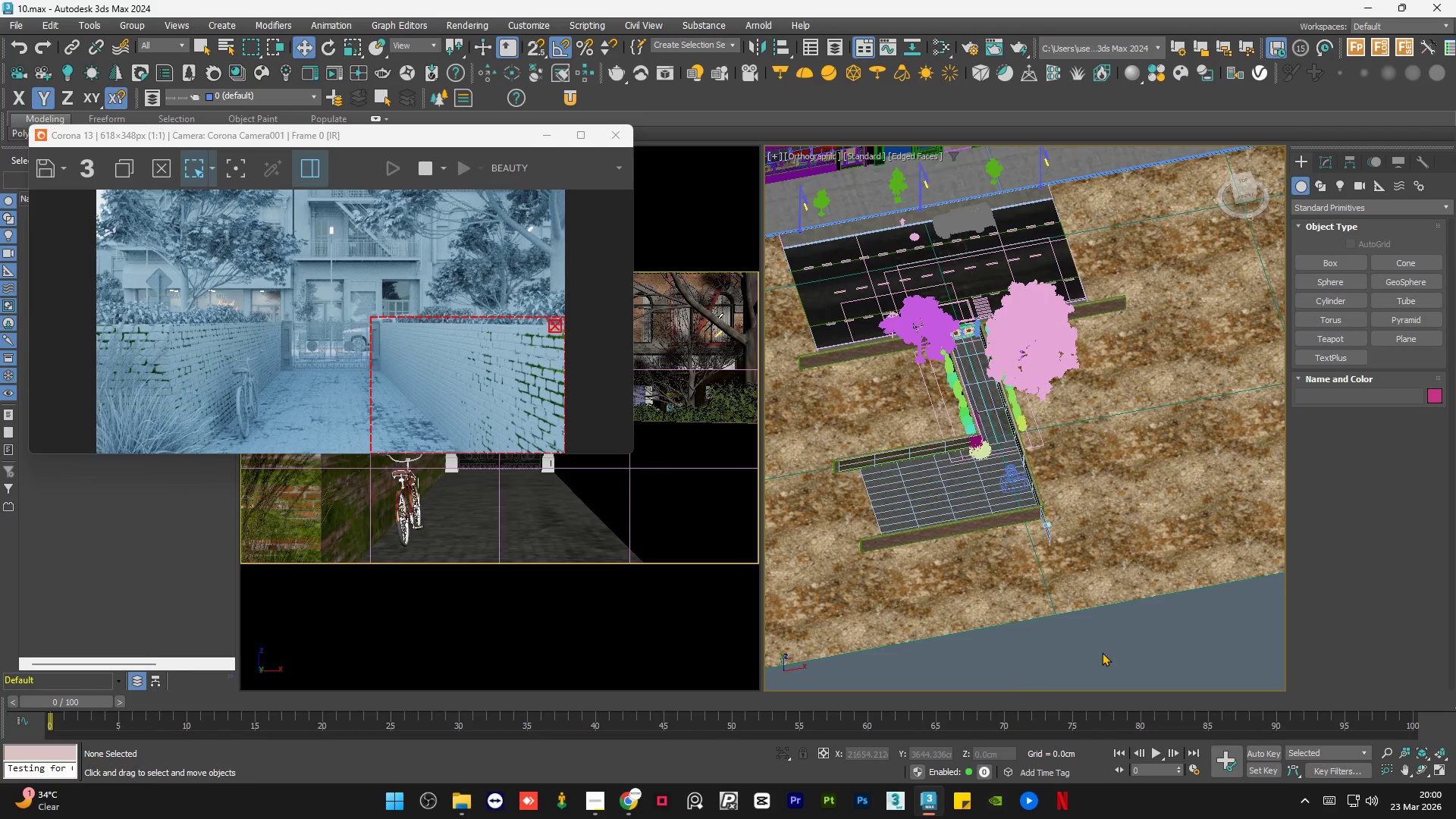 
double_click([1102, 652])
 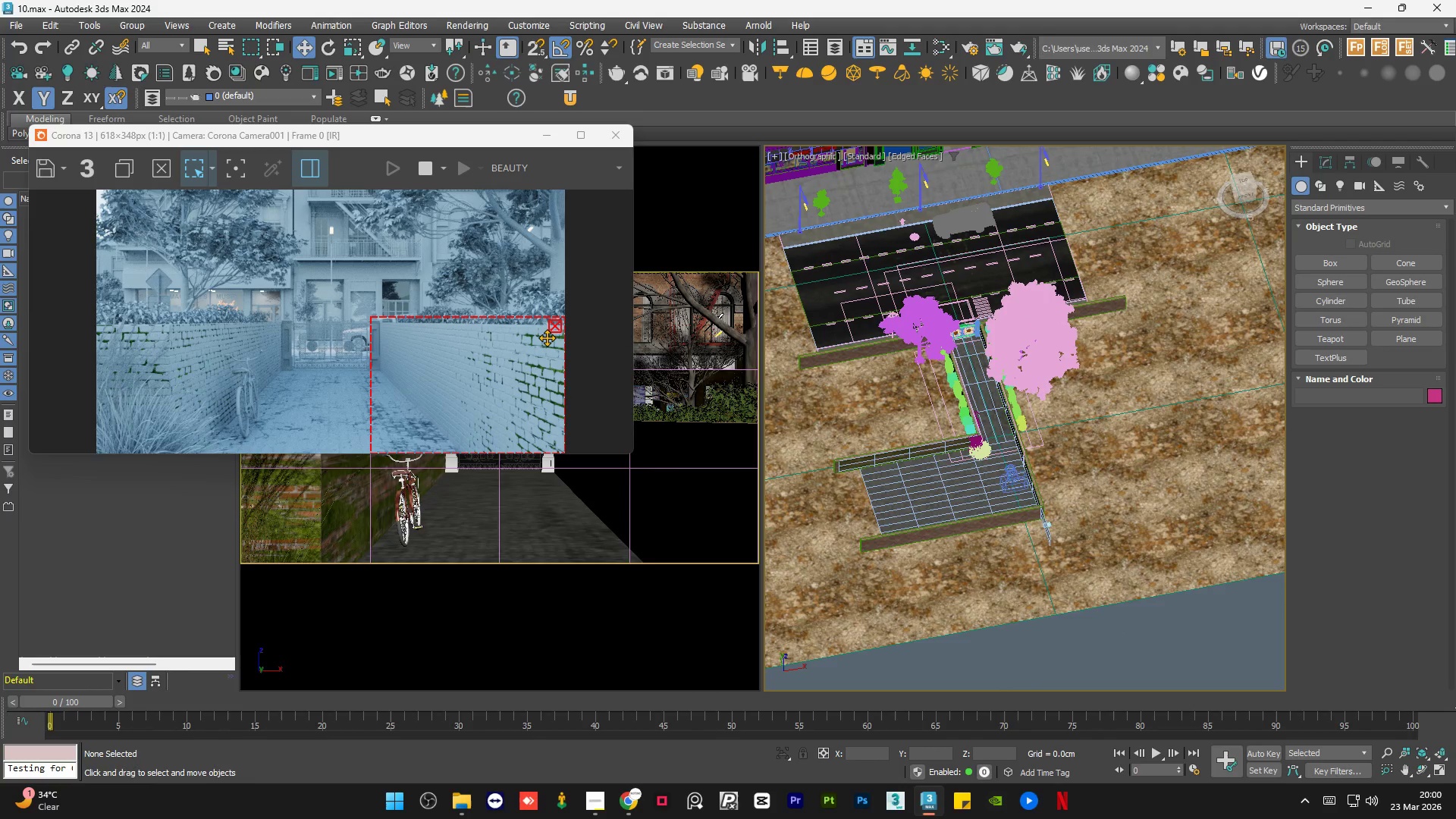 
left_click([551, 329])
 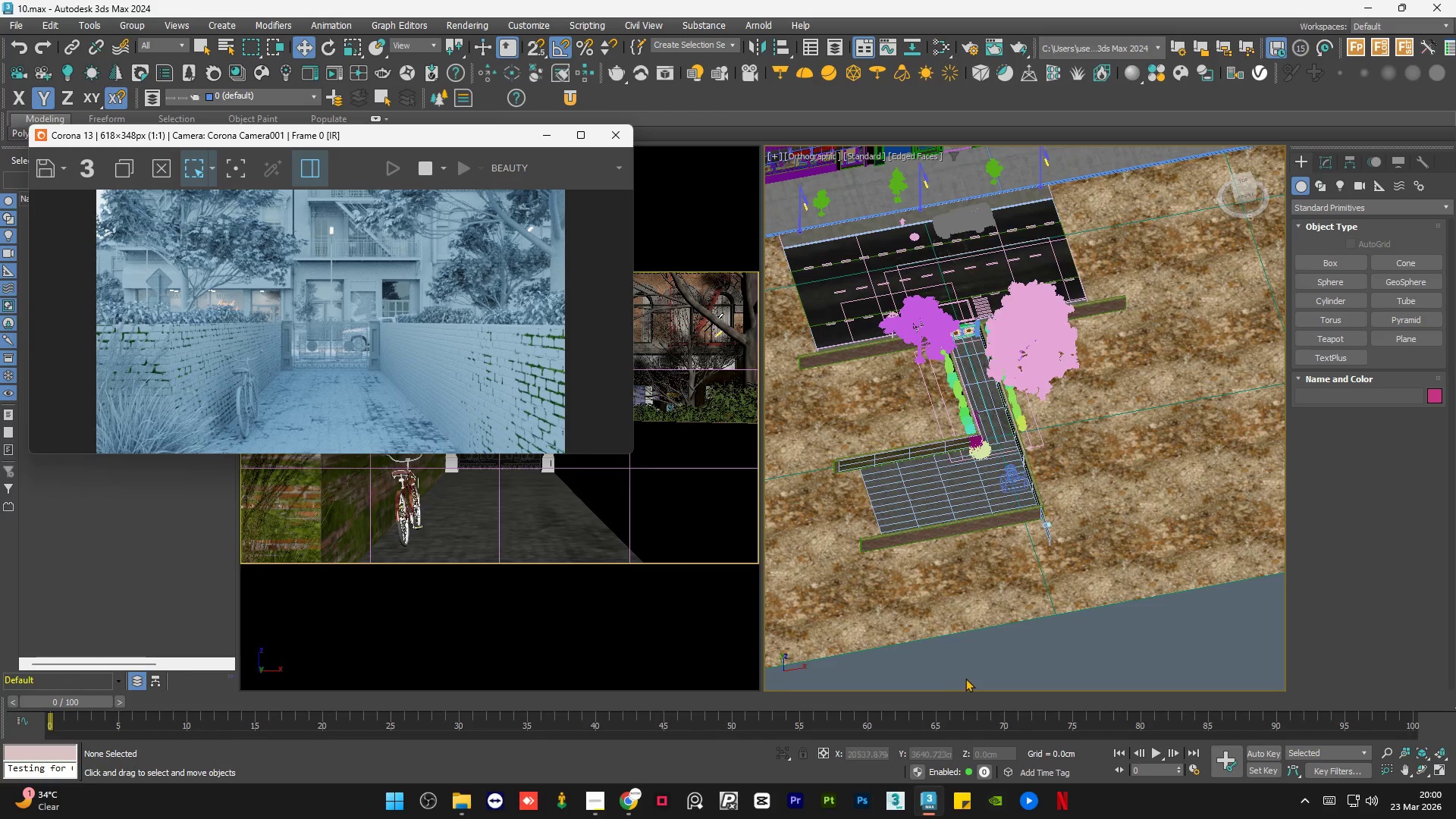 
left_click([979, 664])
 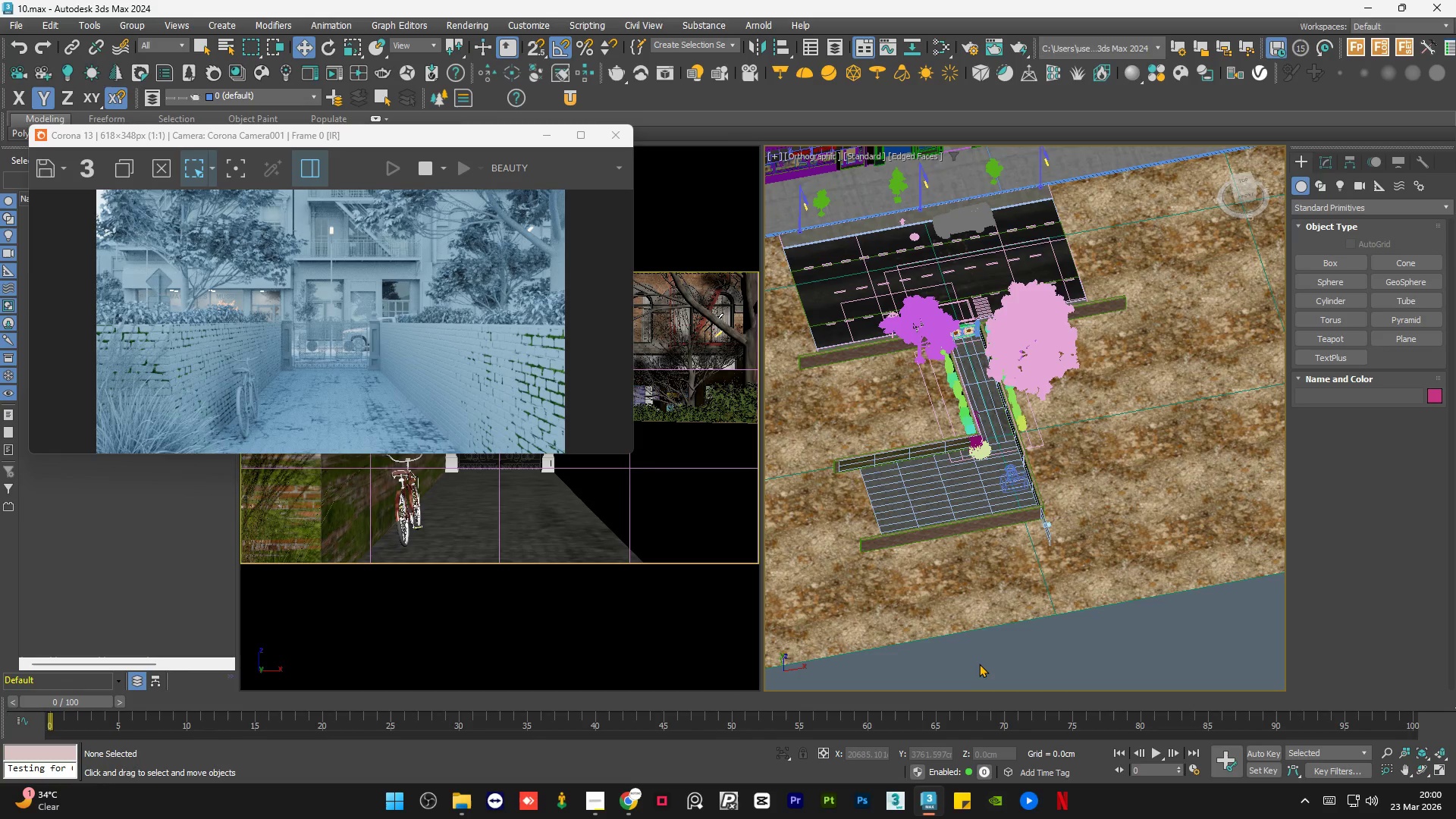 
key(Control+S)
 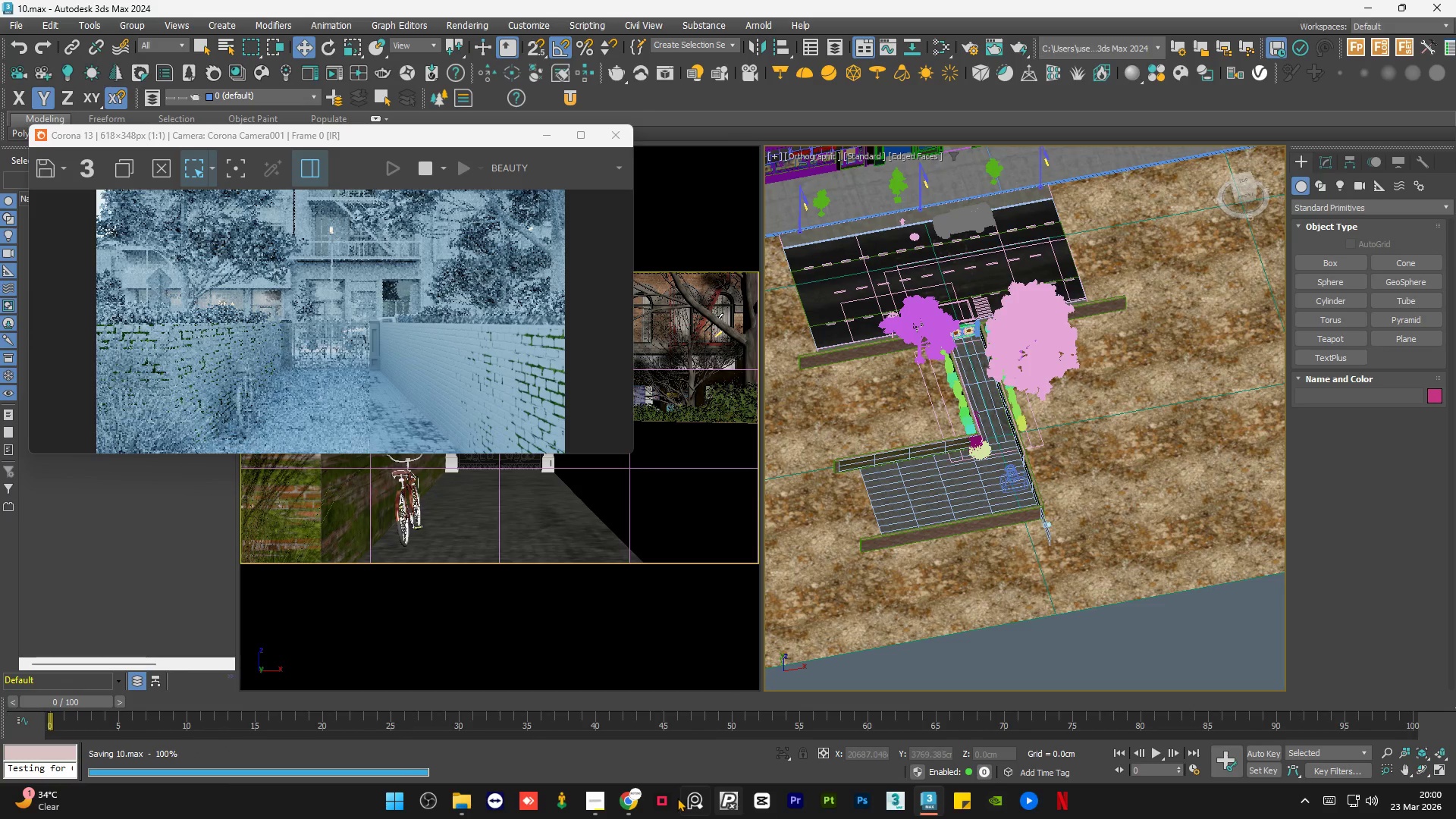 
left_click([664, 797])